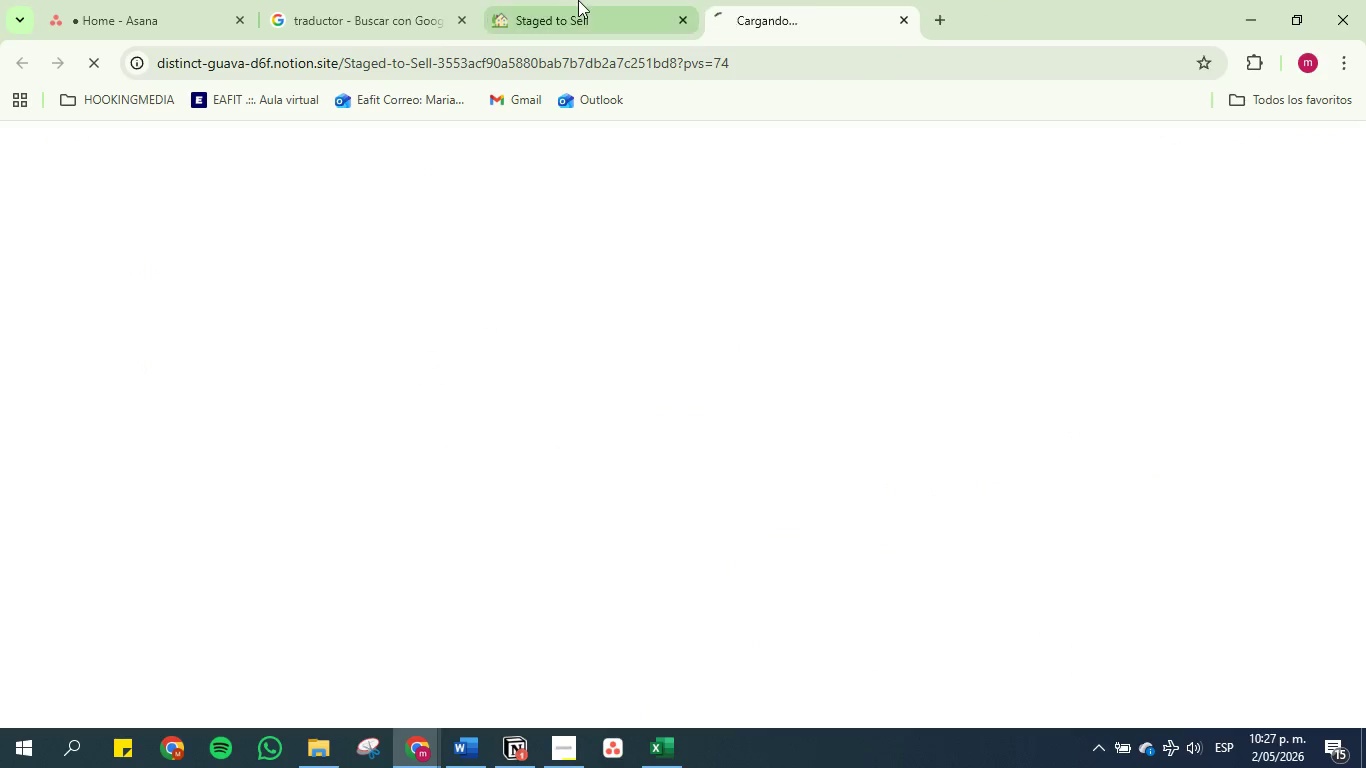 
left_click([573, 0])
 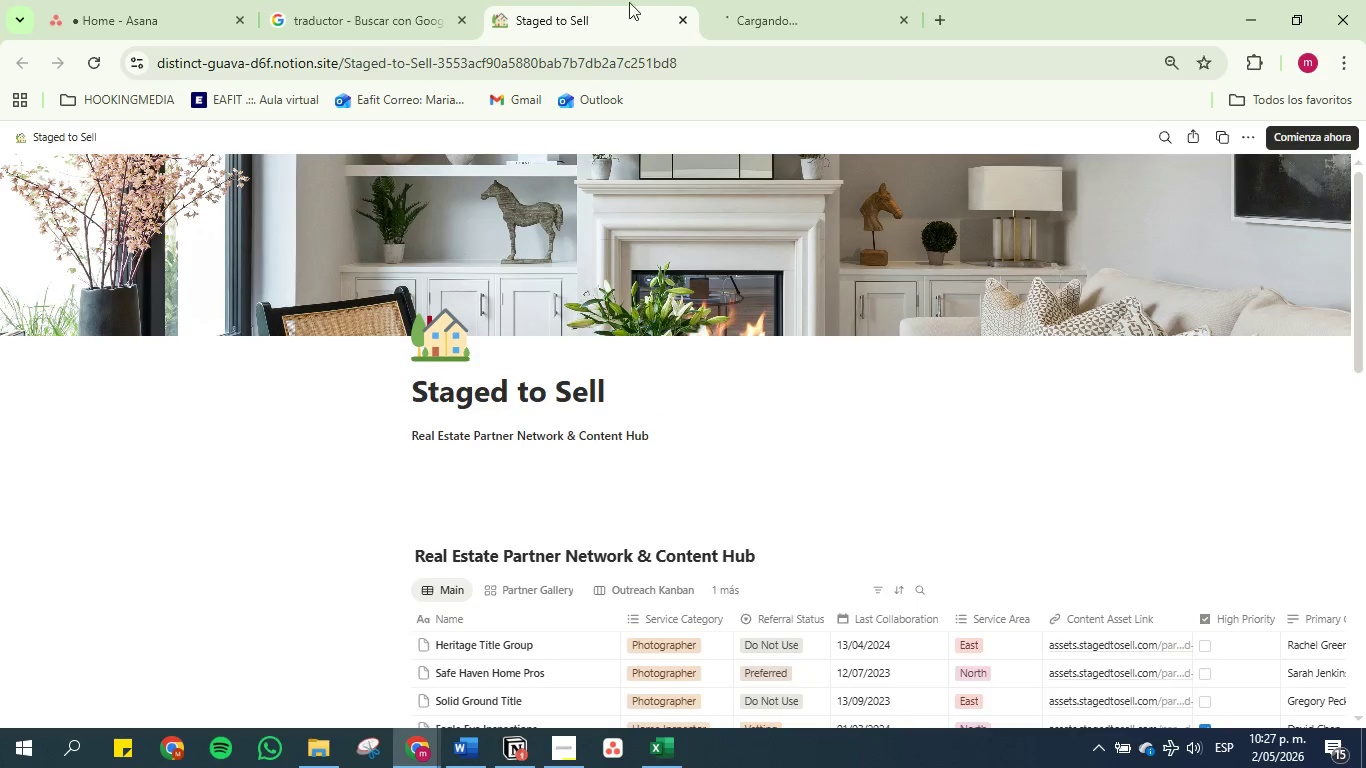 
mouse_move([678, 18])
 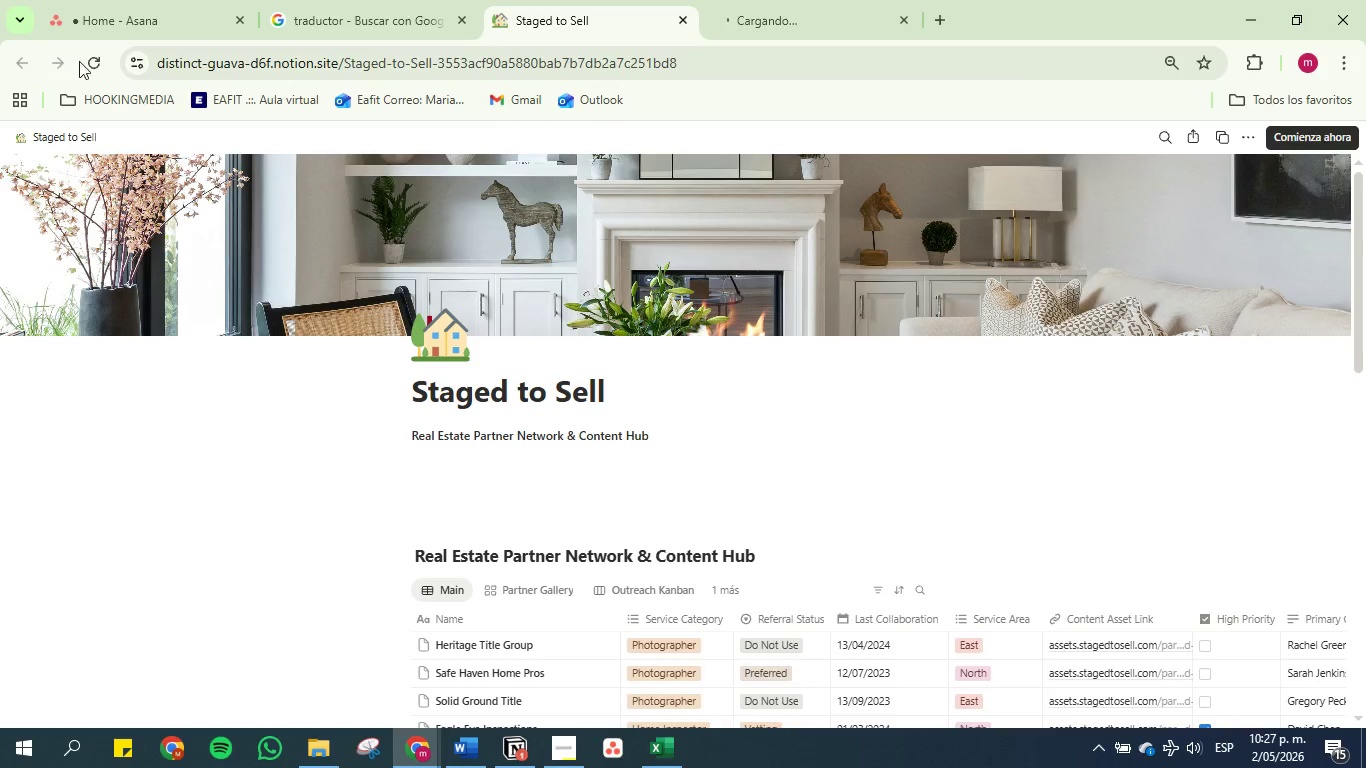 
left_click([86, 61])
 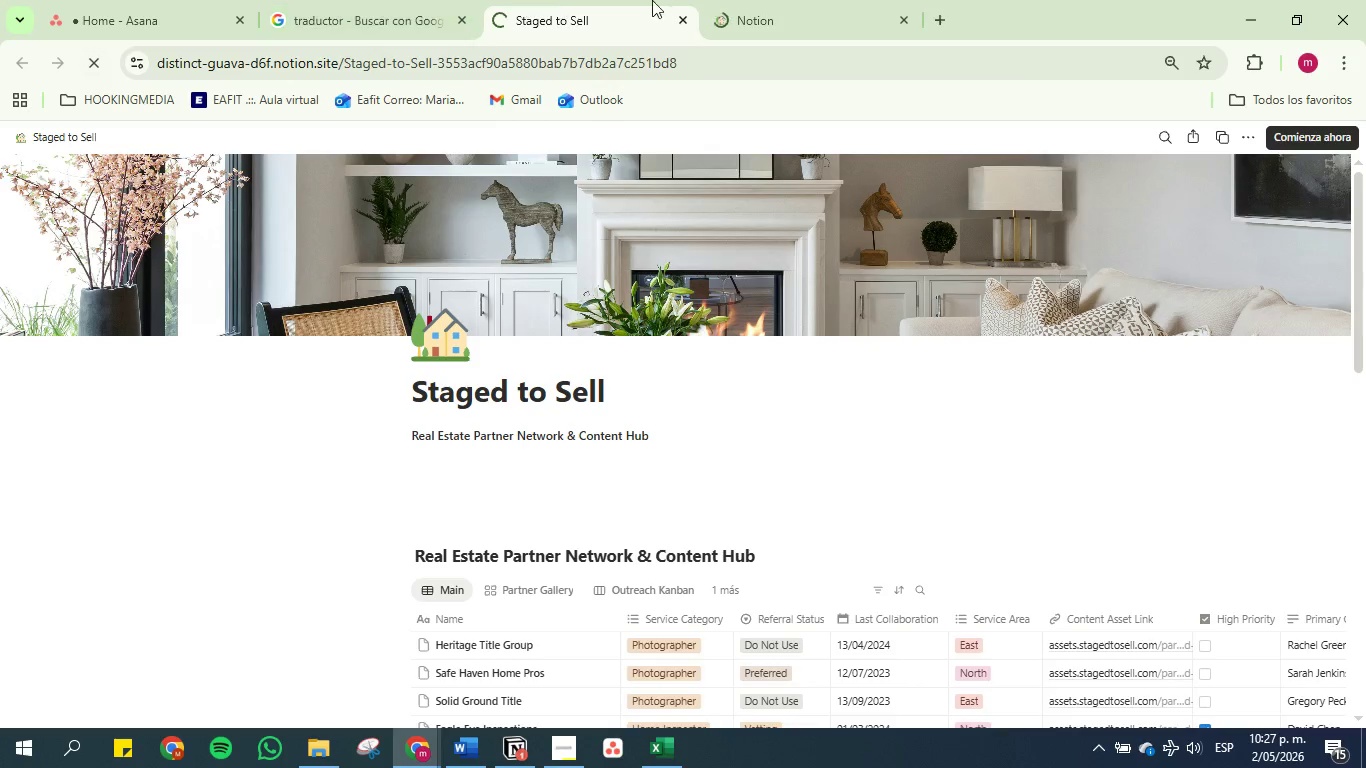 
left_click([724, 0])
 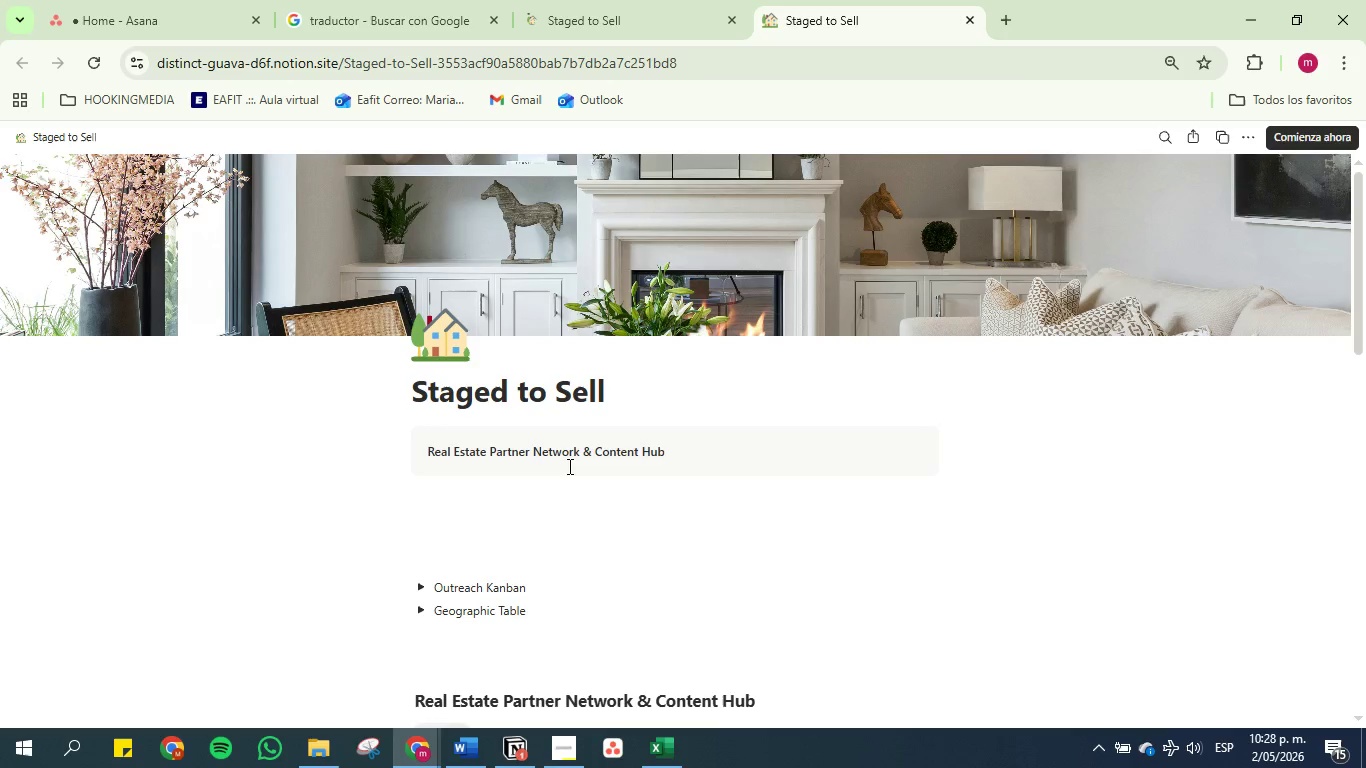 
wait(23.94)
 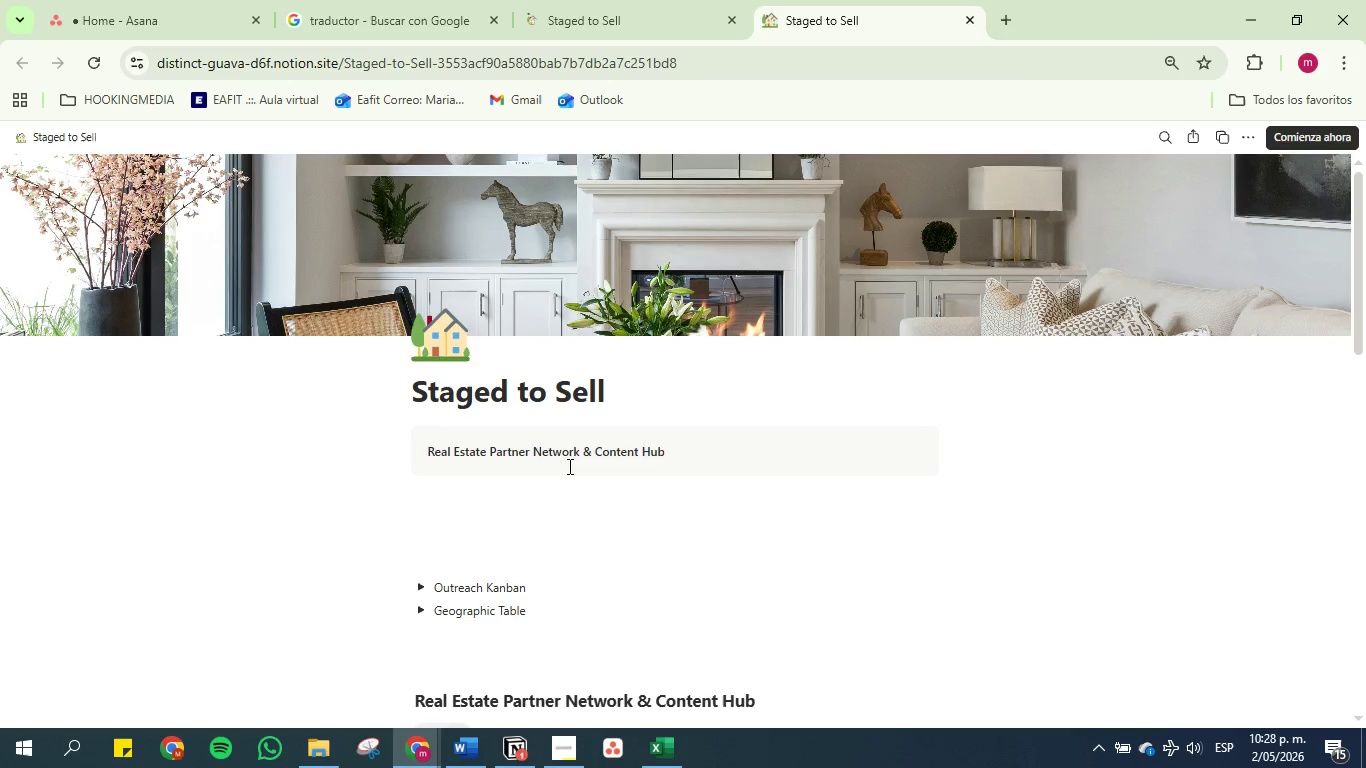 
scroll: coordinate [518, 367], scroll_direction: down, amount: 4.0
 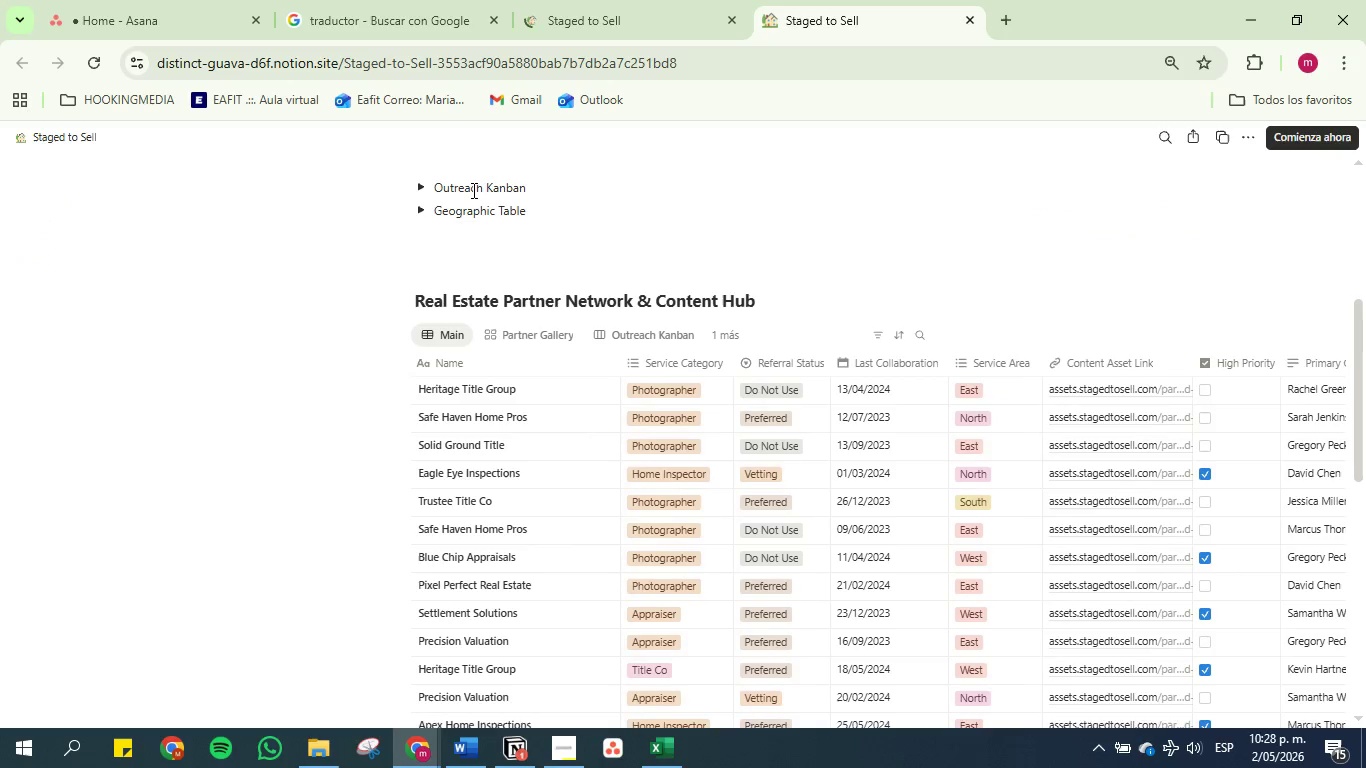 
scroll: coordinate [472, 190], scroll_direction: up, amount: 2.0
 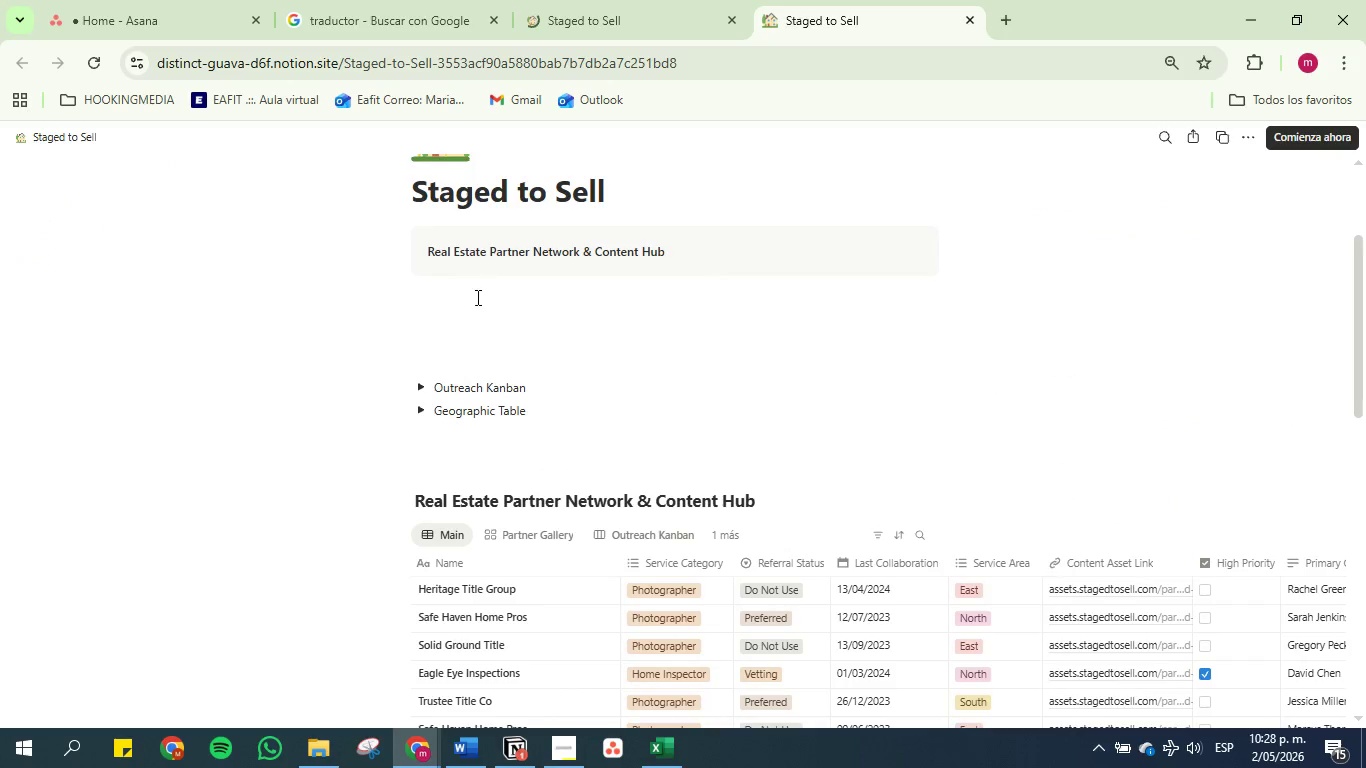 
scroll: coordinate [477, 310], scroll_direction: down, amount: 1.0
 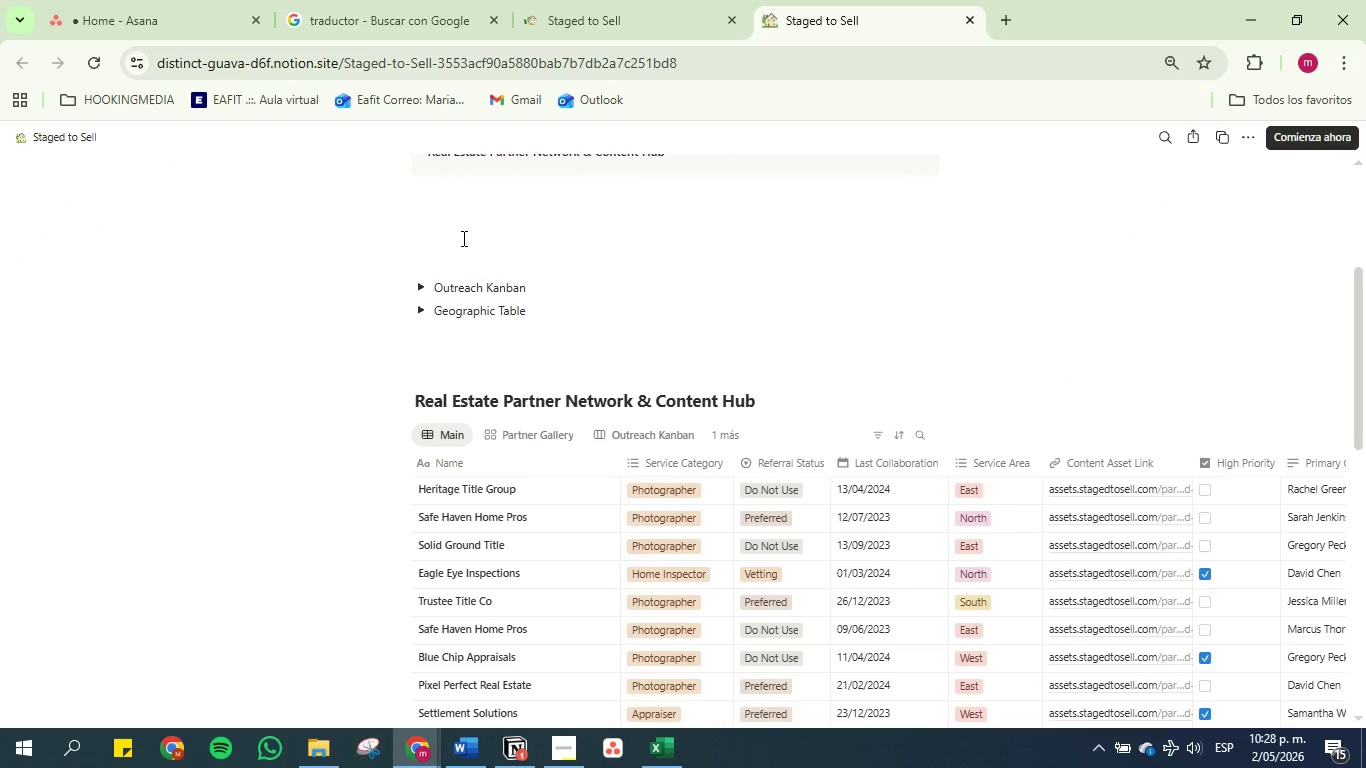 
left_click([468, 261])
 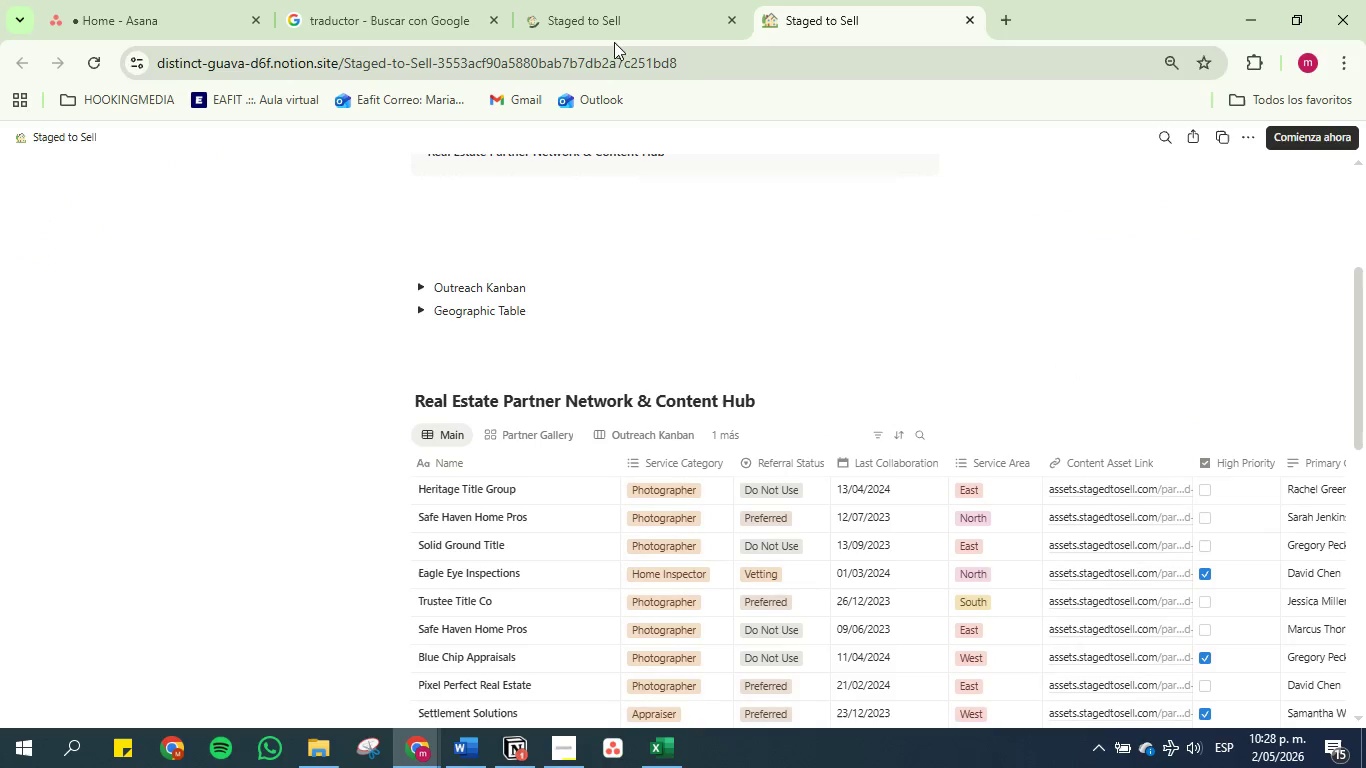 
left_click([625, 9])
 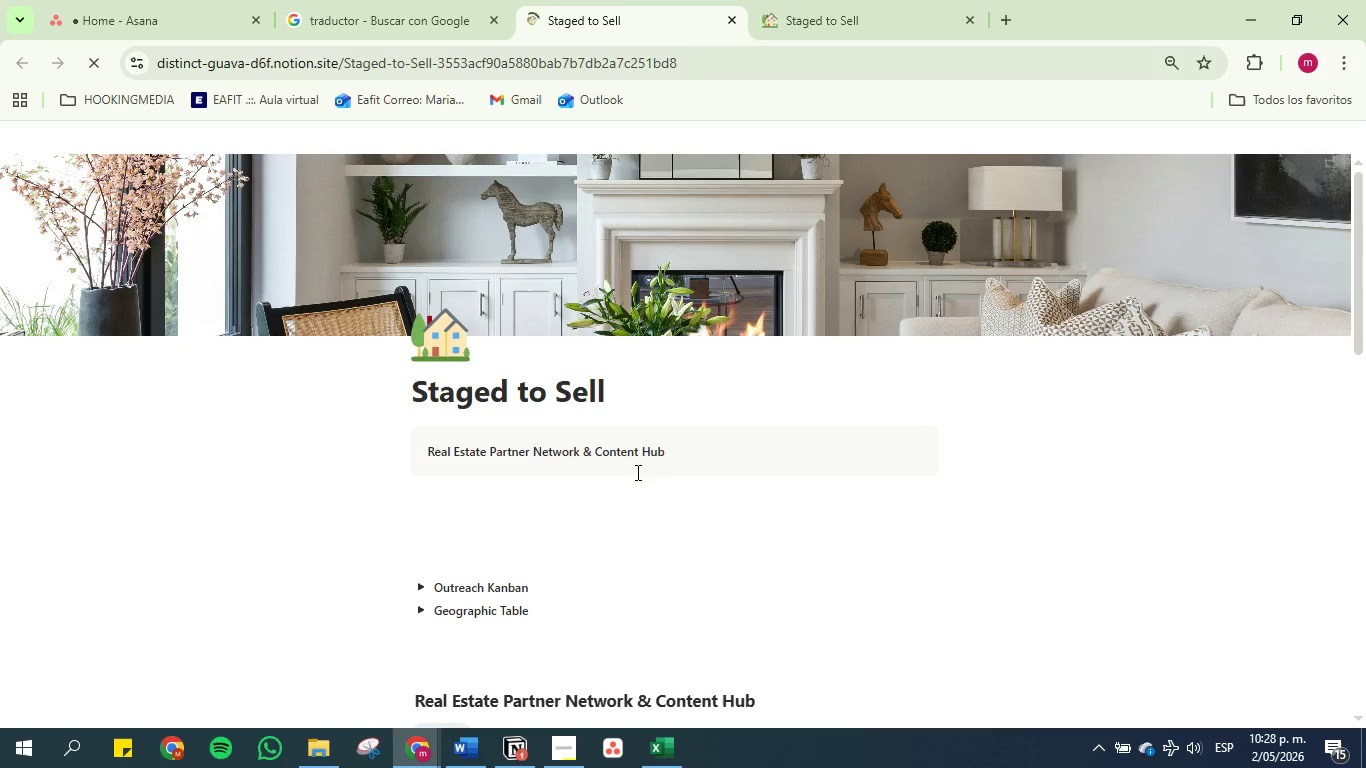 
scroll: coordinate [618, 458], scroll_direction: down, amount: 1.0
 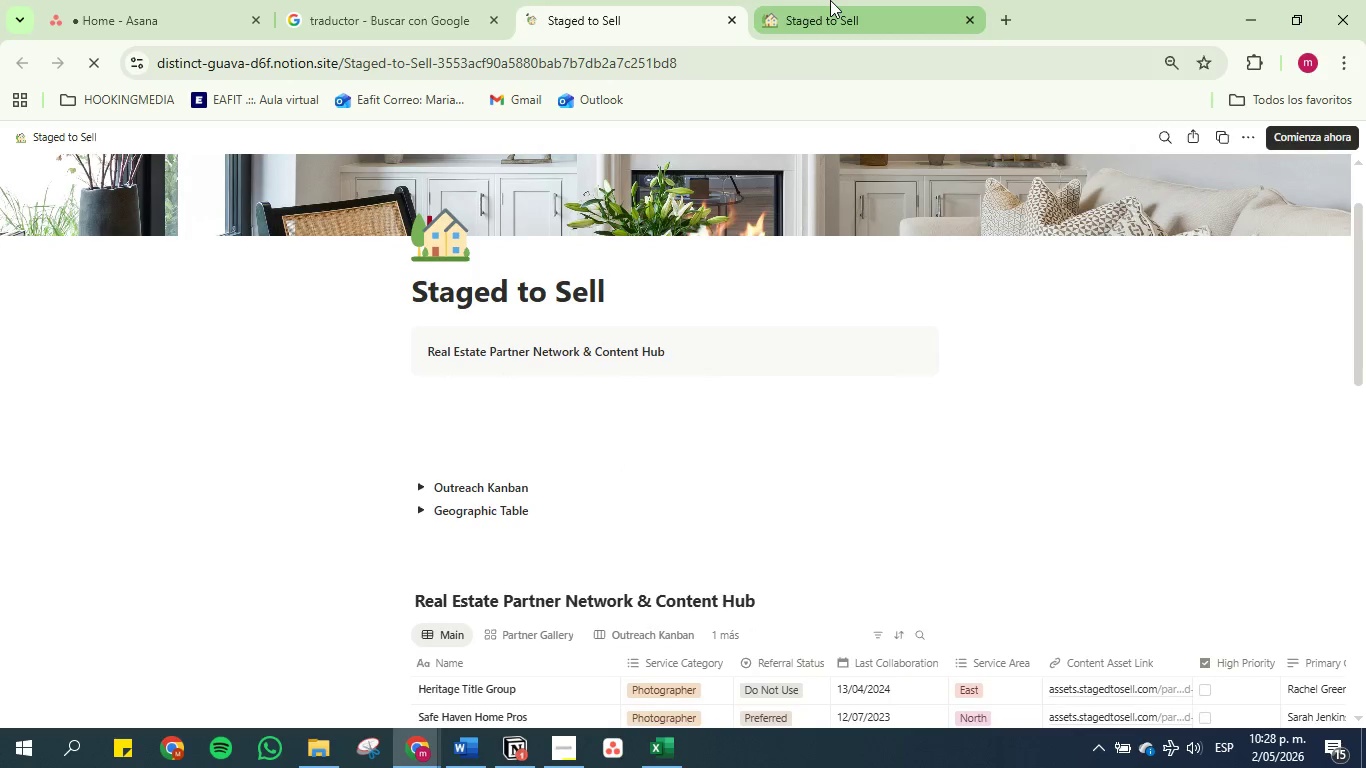 
mouse_move([485, 786])
 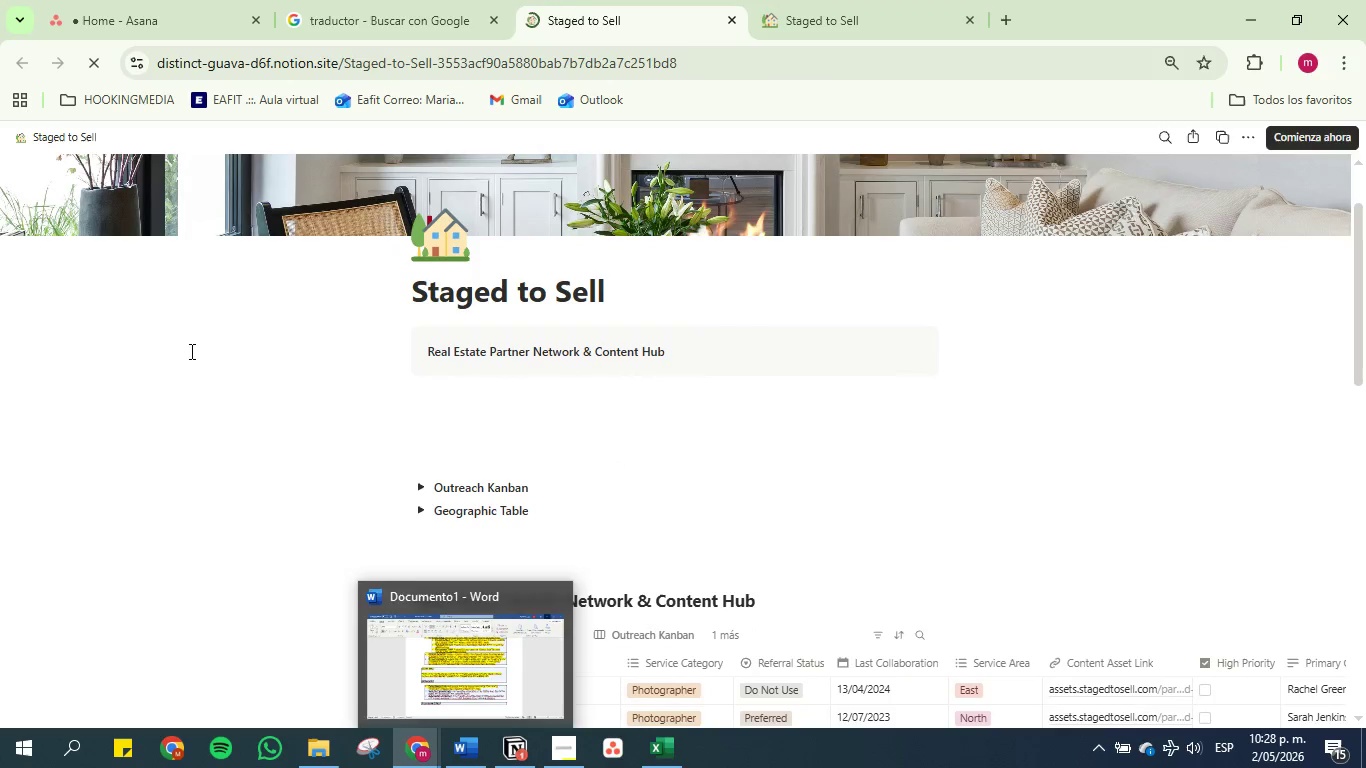 
scroll: coordinate [551, 434], scroll_direction: down, amount: 3.0
 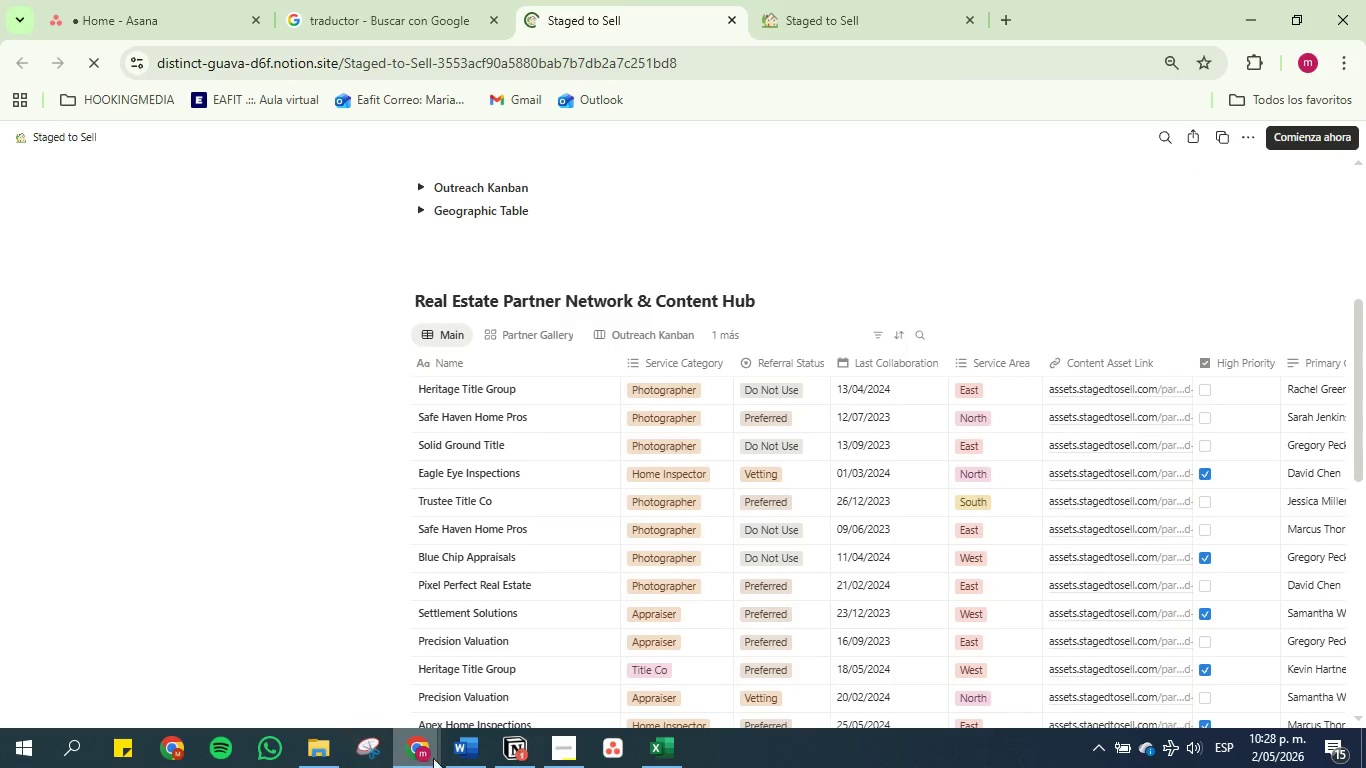 
left_click([451, 760])
 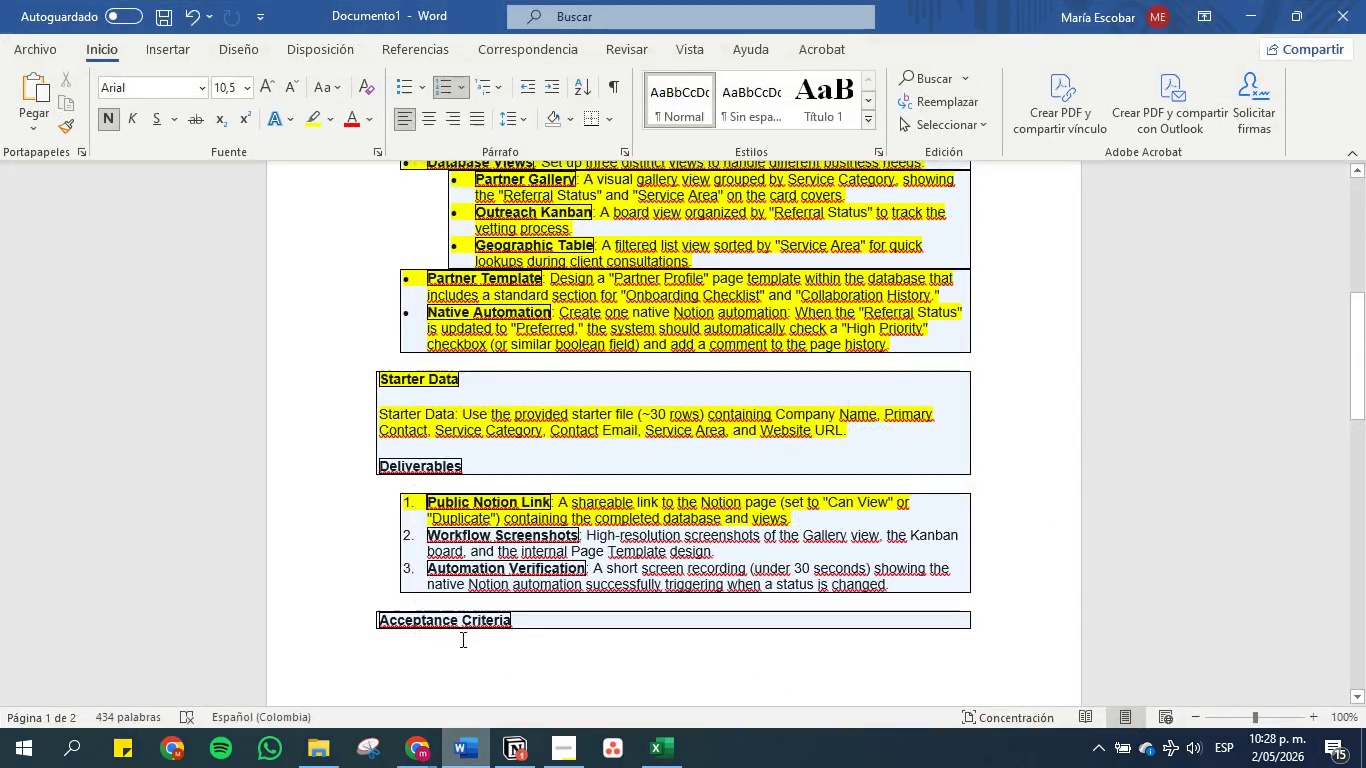 
scroll: coordinate [494, 401], scroll_direction: down, amount: 5.0
 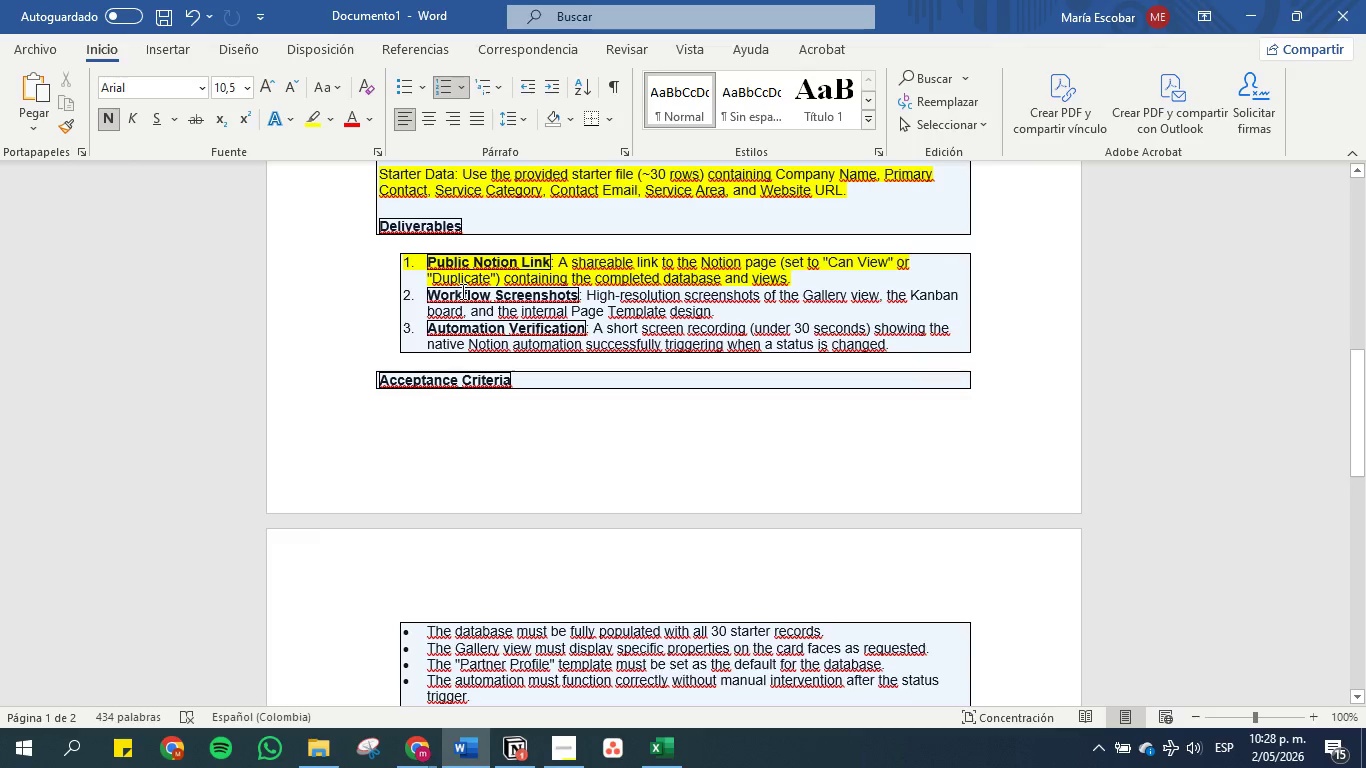 
wait(19.13)
 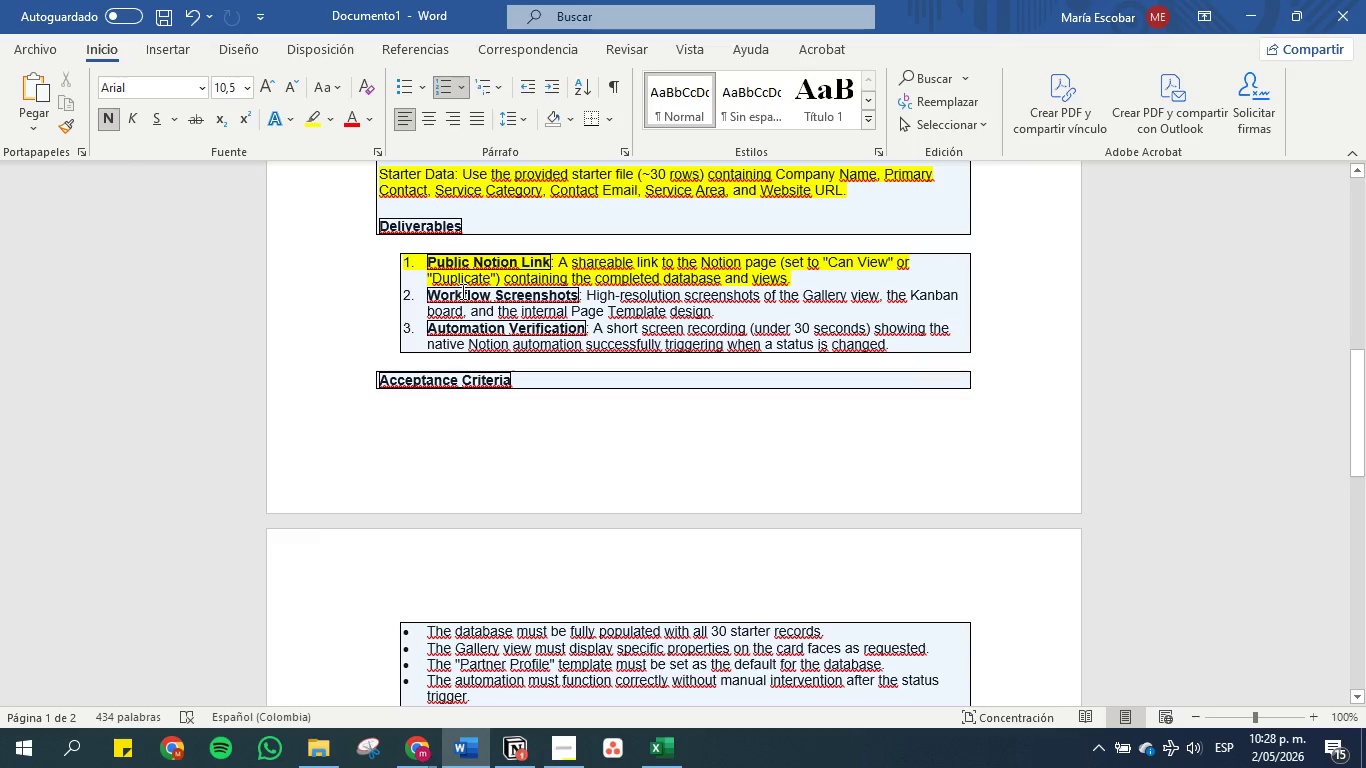 
left_click([513, 752])
 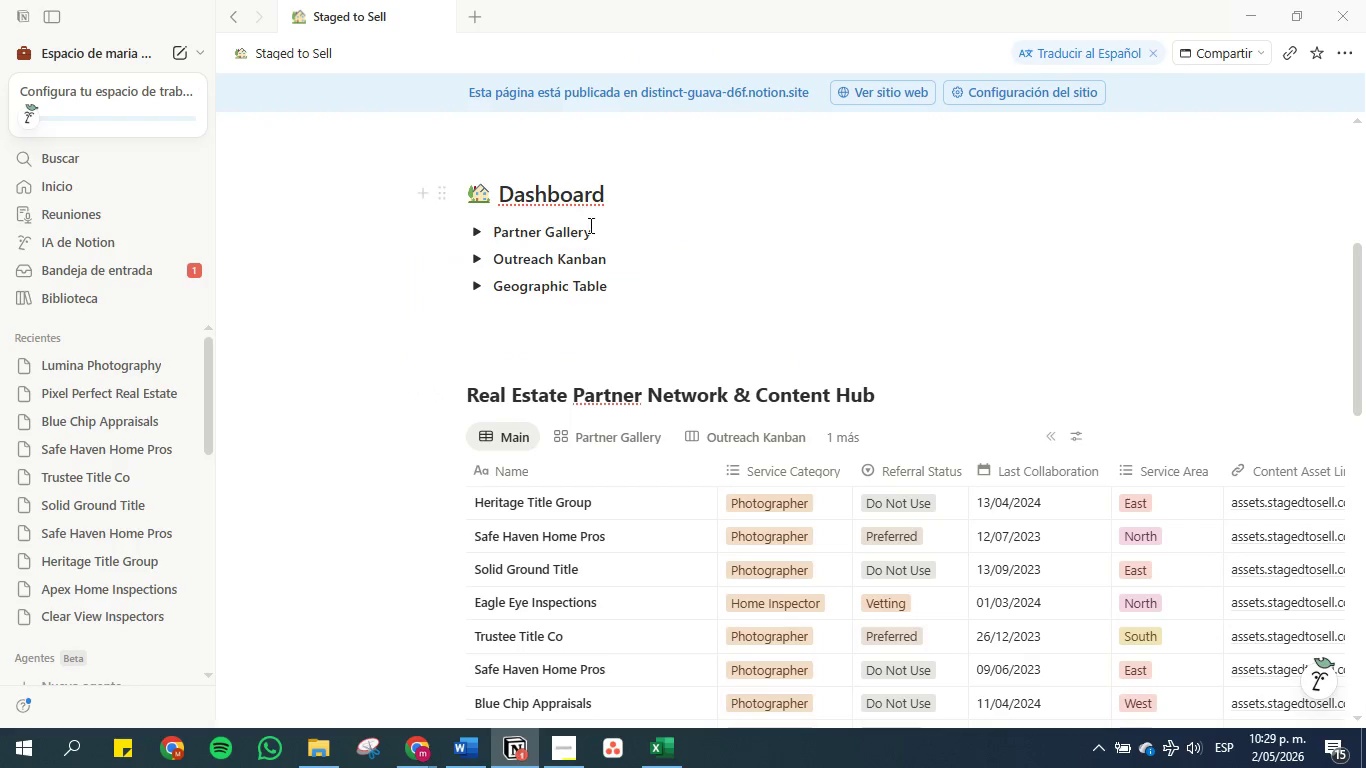 
scroll: coordinate [621, 257], scroll_direction: up, amount: 1.0
 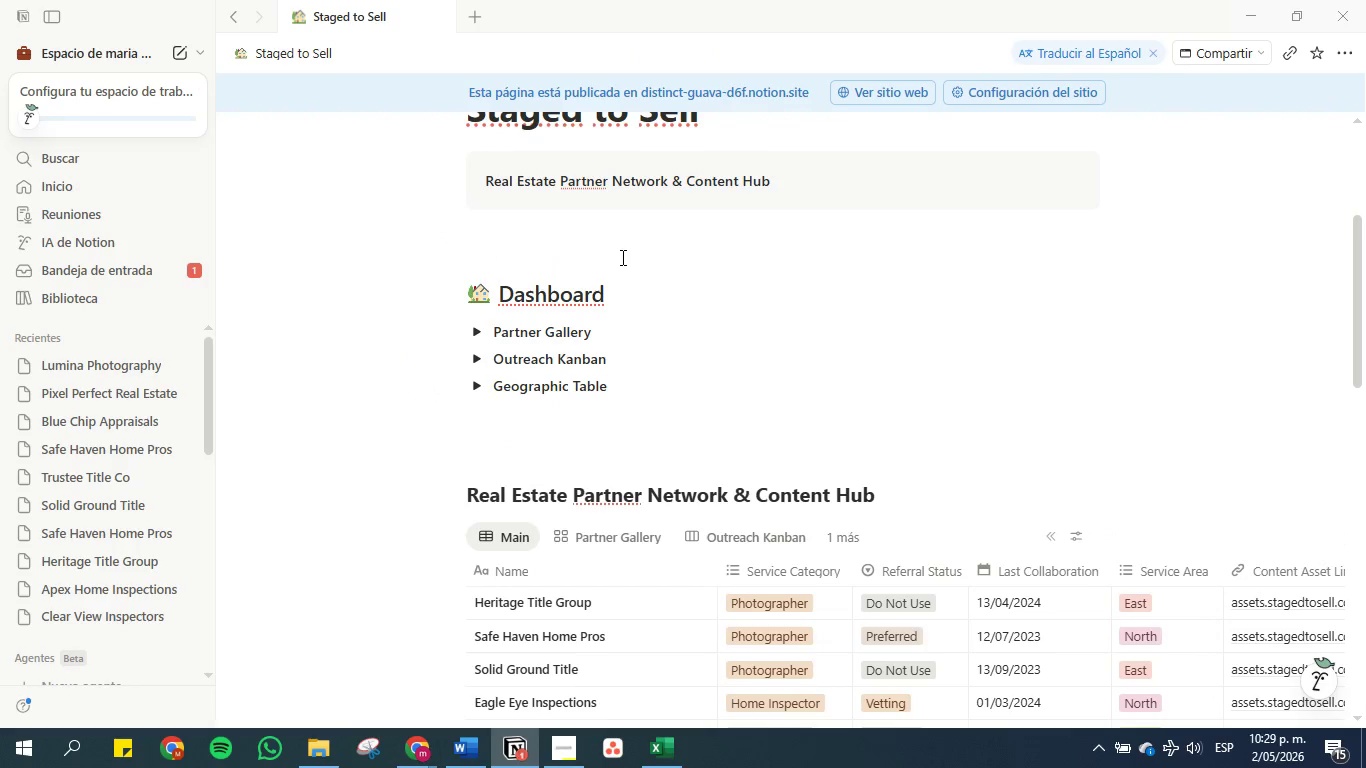 
scroll: coordinate [629, 259], scroll_direction: down, amount: 1.0
 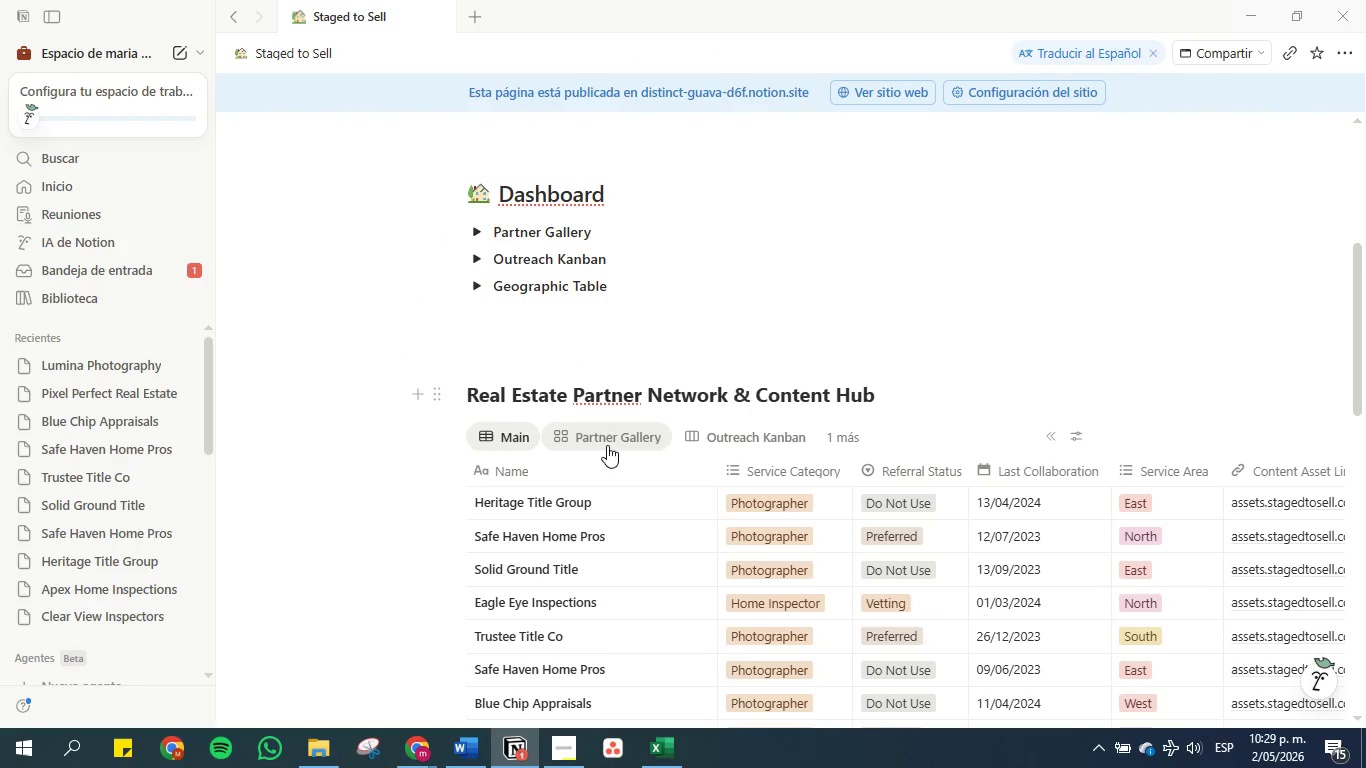 
left_click([604, 437])
 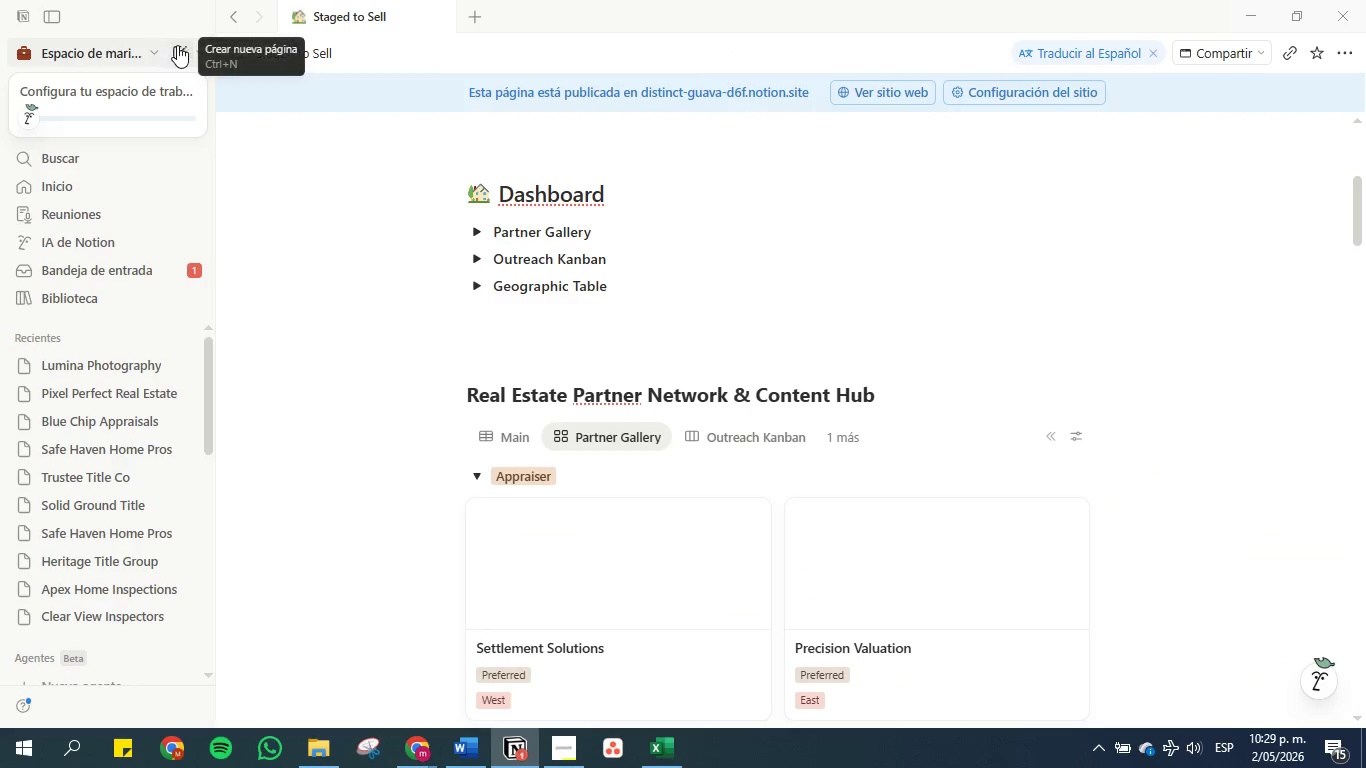 
left_click([44, 14])
 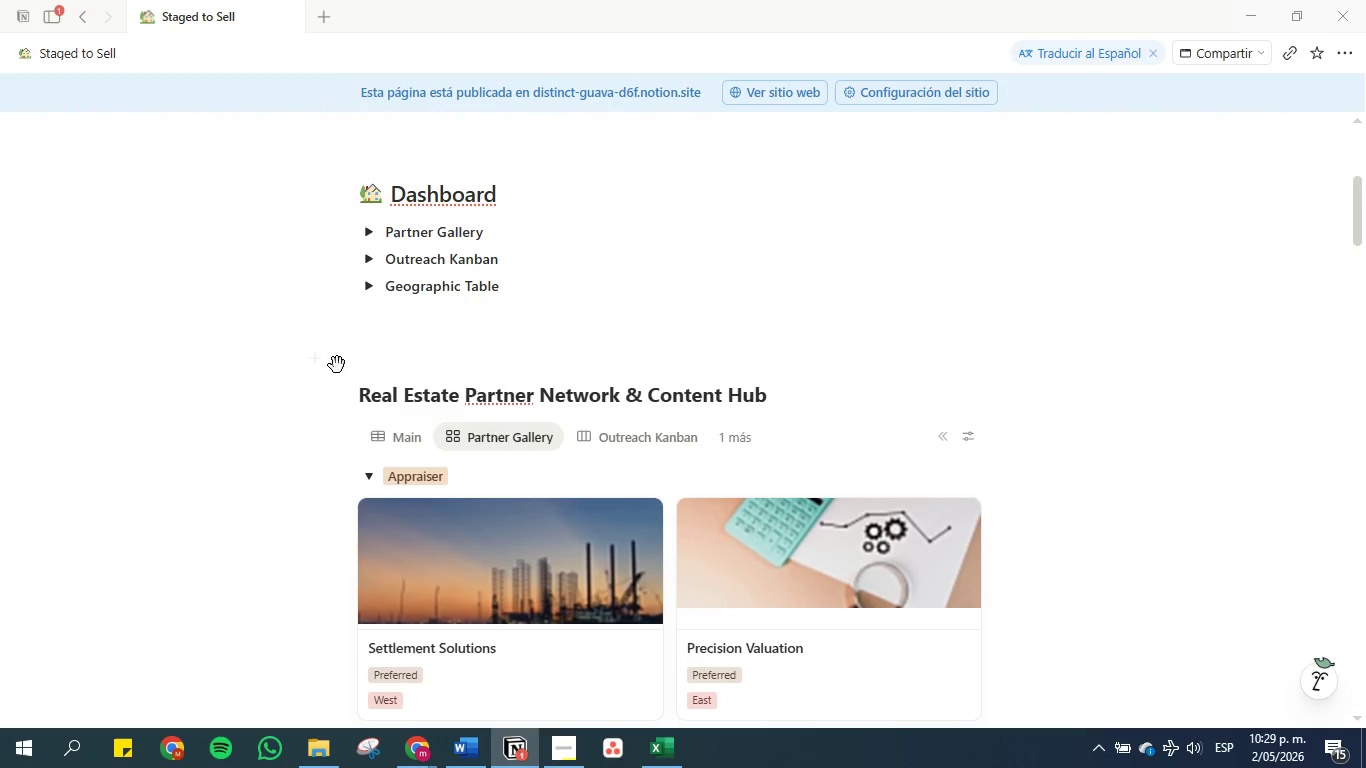 
scroll: coordinate [330, 361], scroll_direction: down, amount: 4.0
 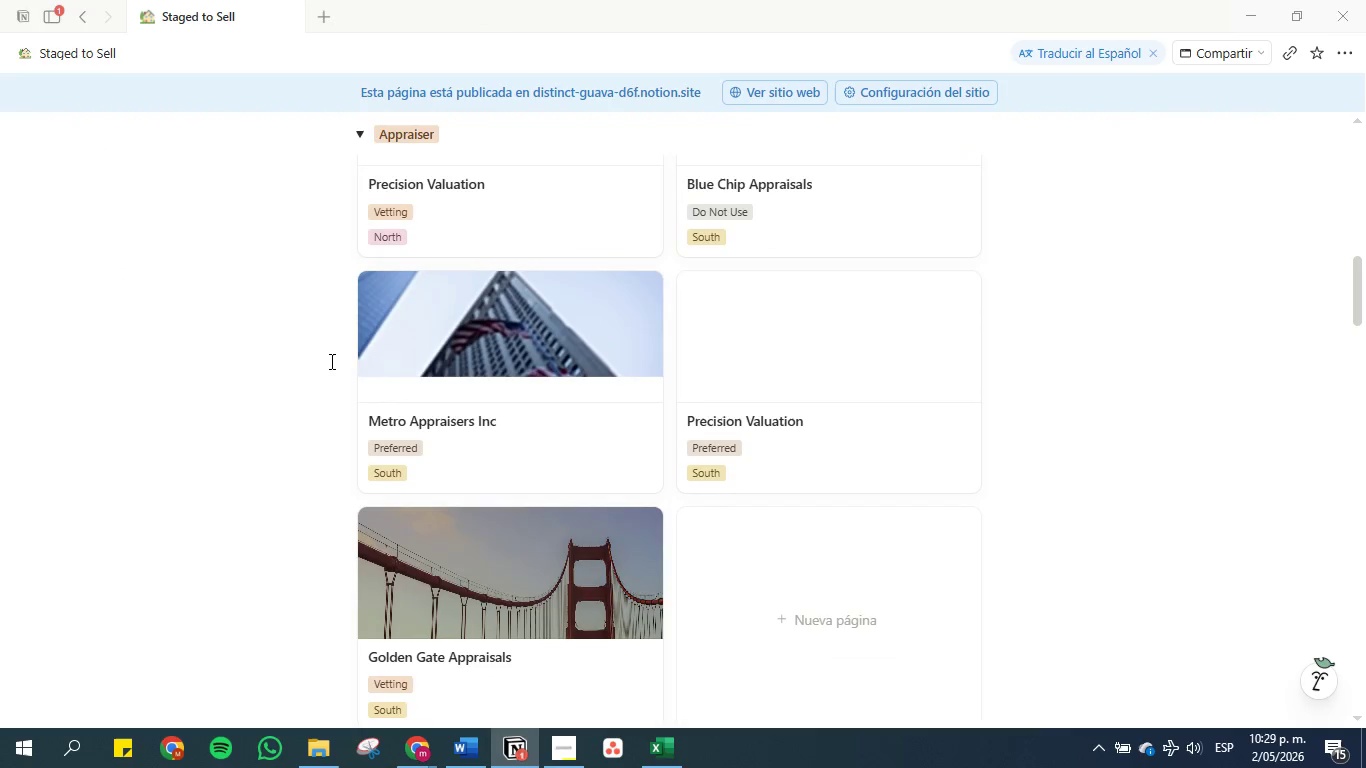 
scroll: coordinate [330, 361], scroll_direction: up, amount: 4.0
 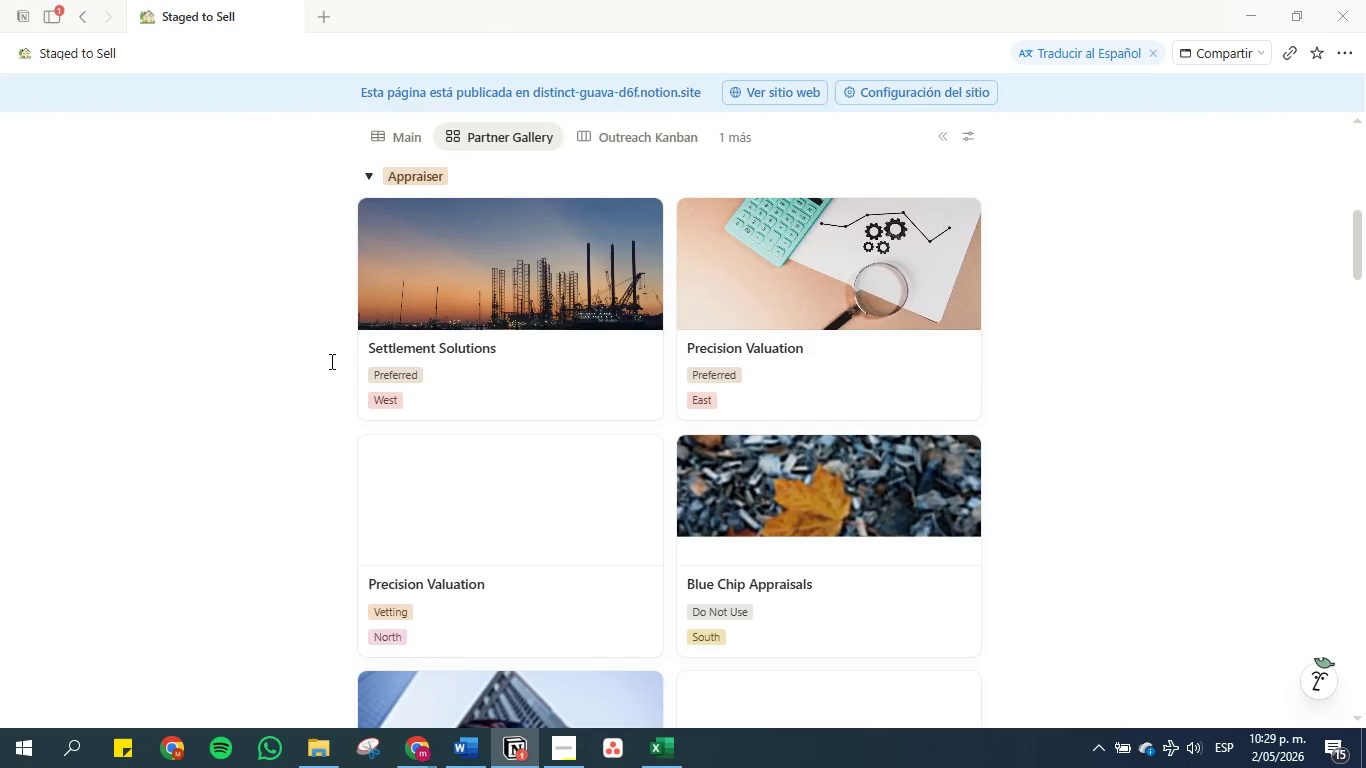 
scroll: coordinate [330, 361], scroll_direction: down, amount: 5.0
 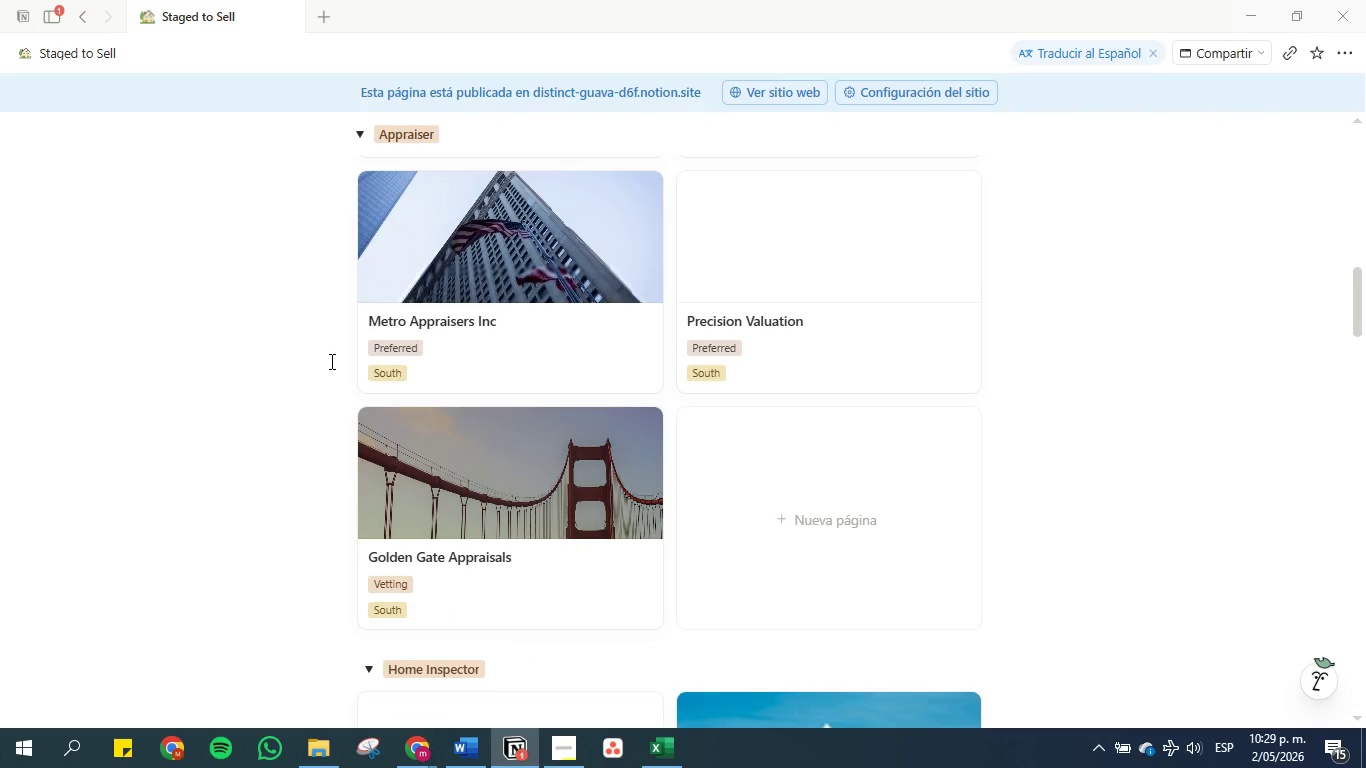 
scroll: coordinate [330, 361], scroll_direction: none, amount: 0.0
 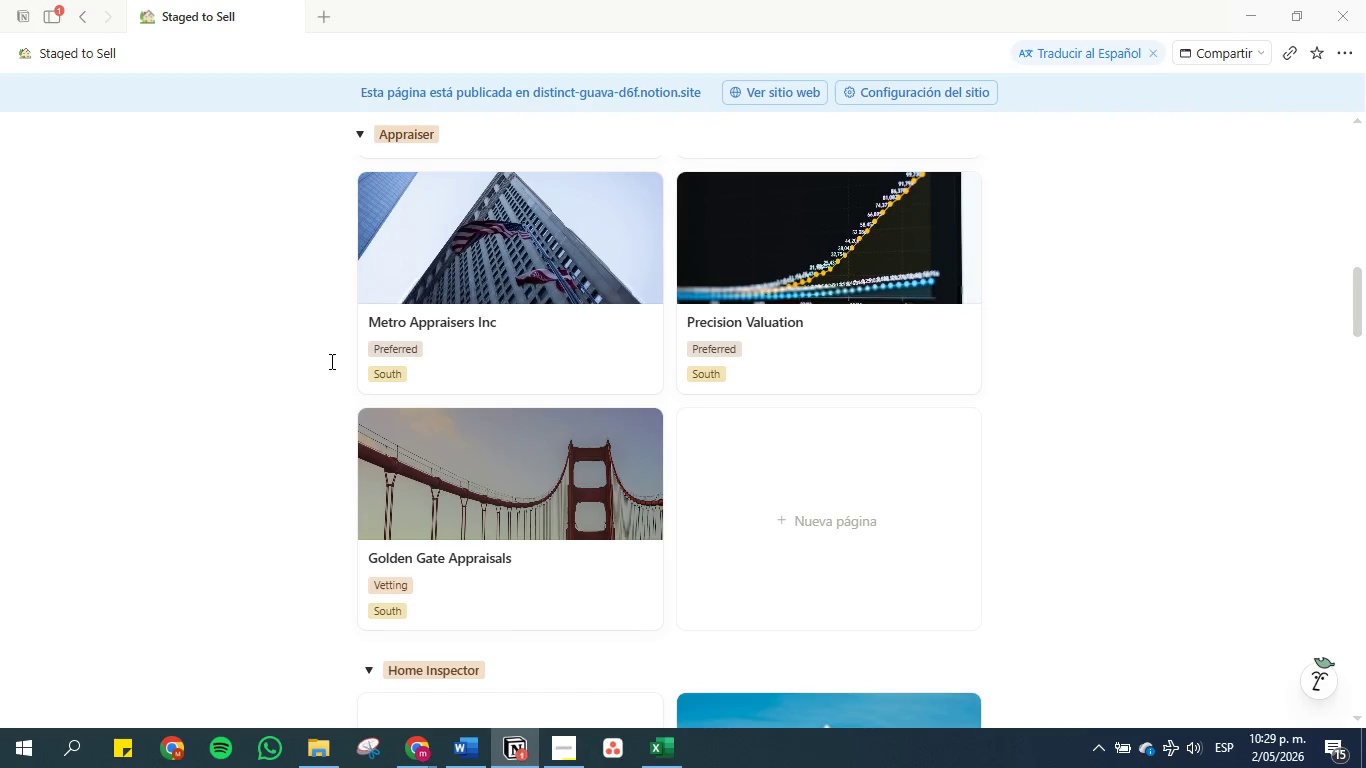 
hold_key(key=ControlLeft, duration=1.5)
 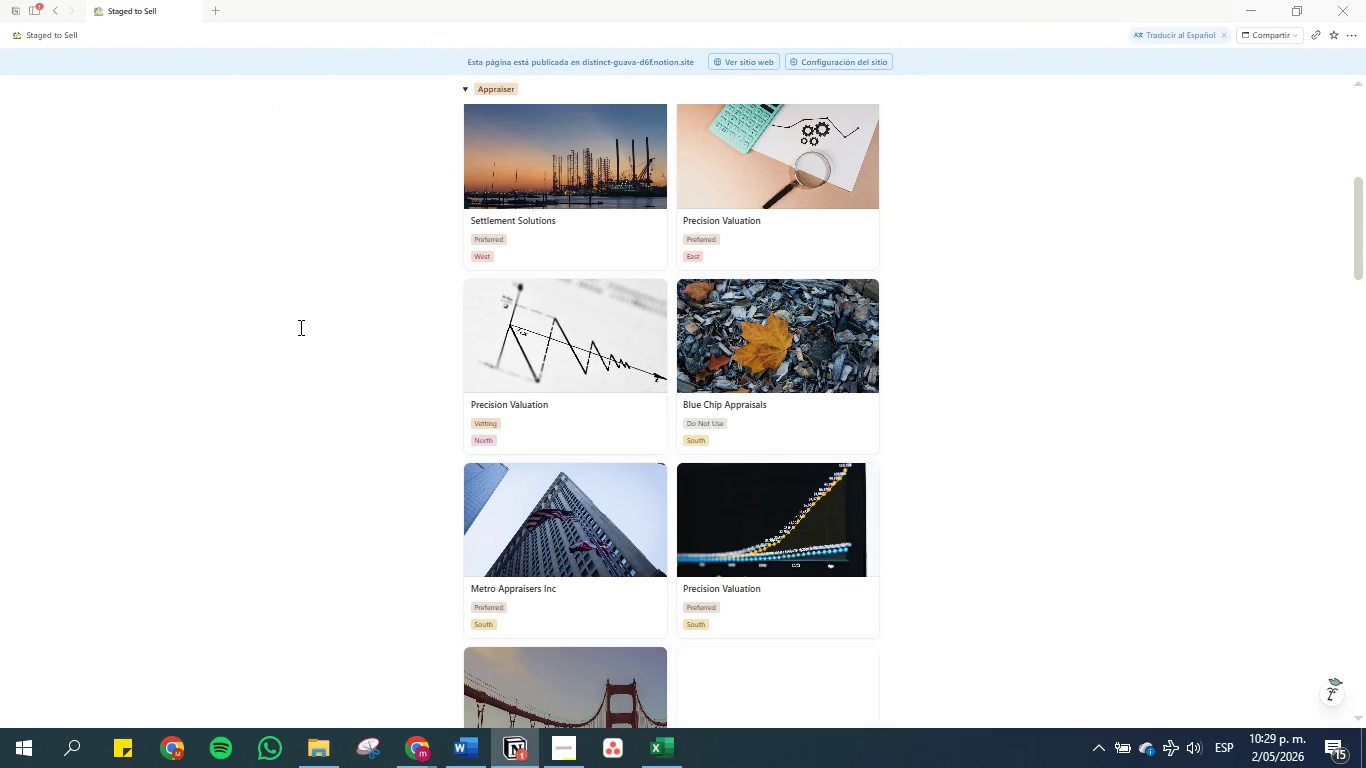 
scroll: coordinate [330, 361], scroll_direction: up, amount: 4.0
 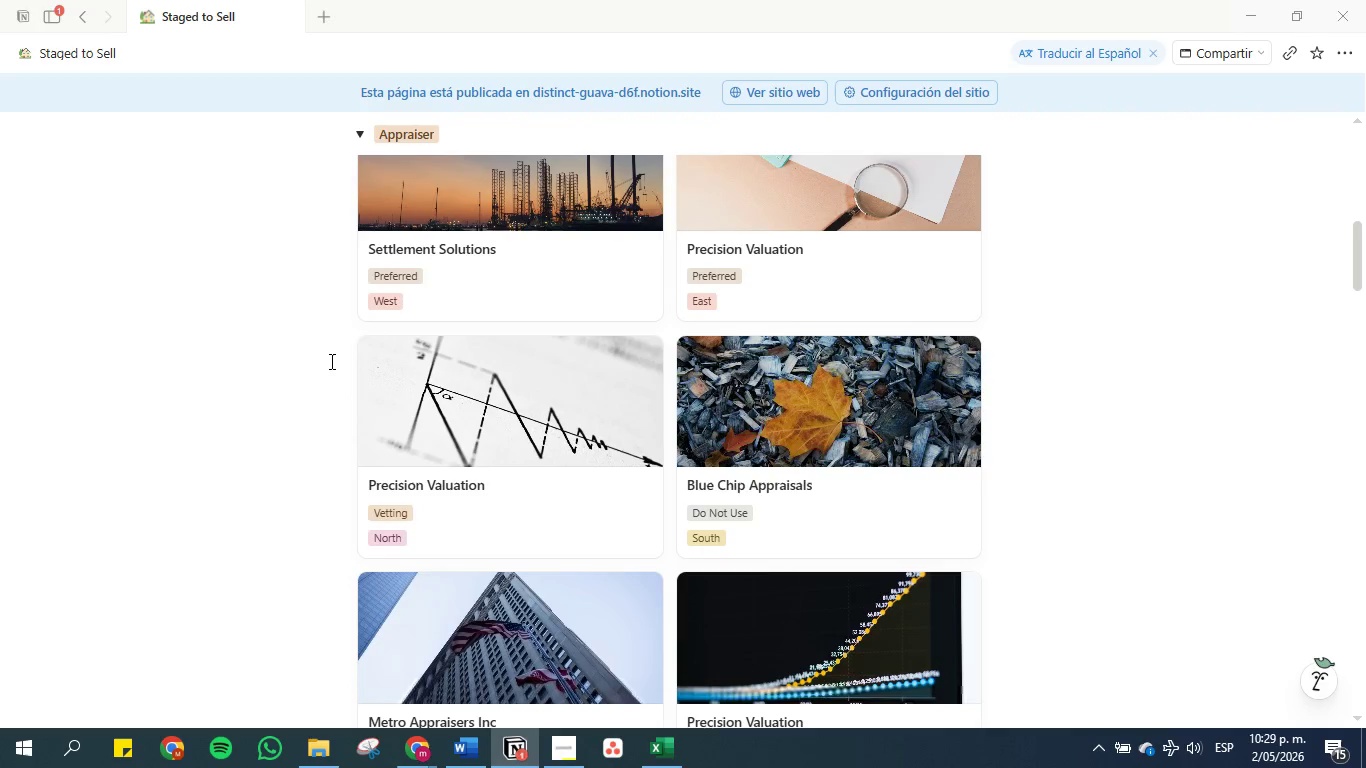 
hold_key(key=ControlLeft, duration=0.33)
 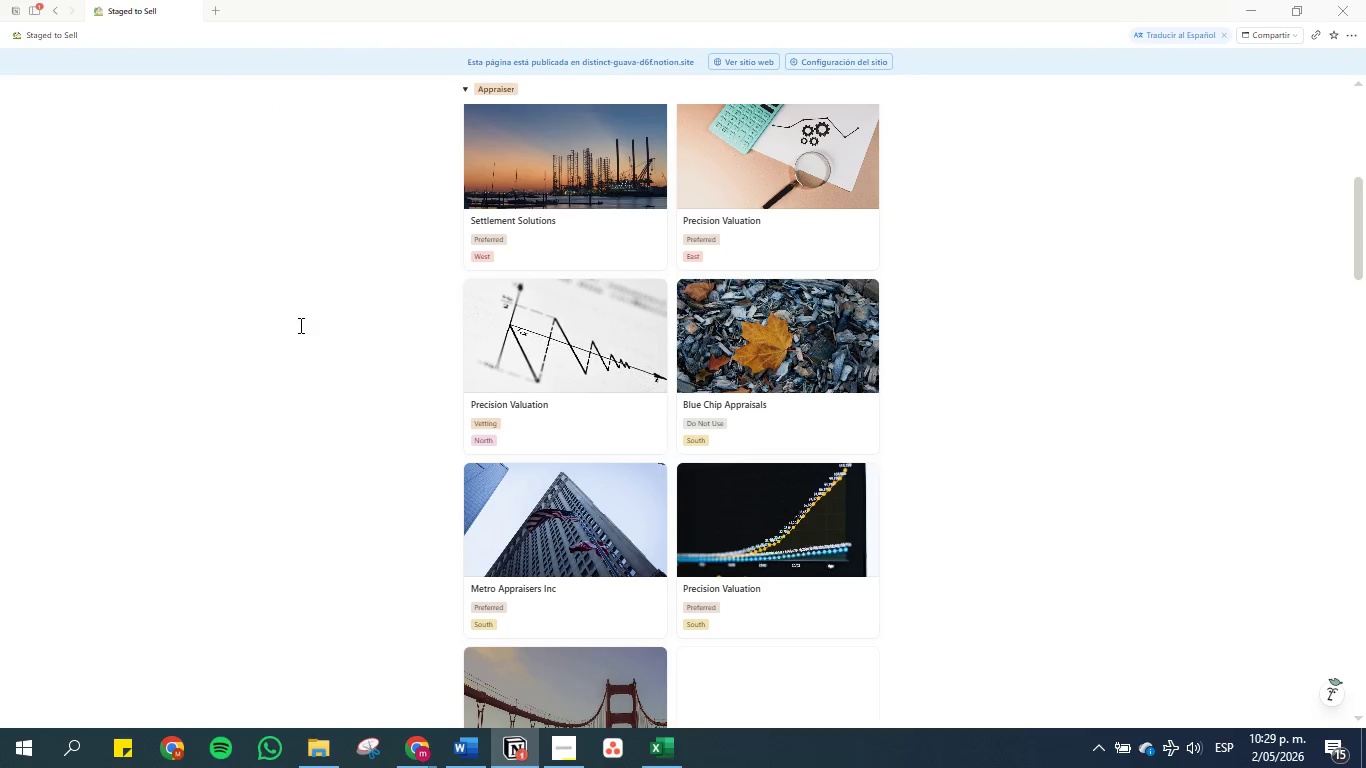 
scroll: coordinate [310, 342], scroll_direction: down, amount: 3.0
 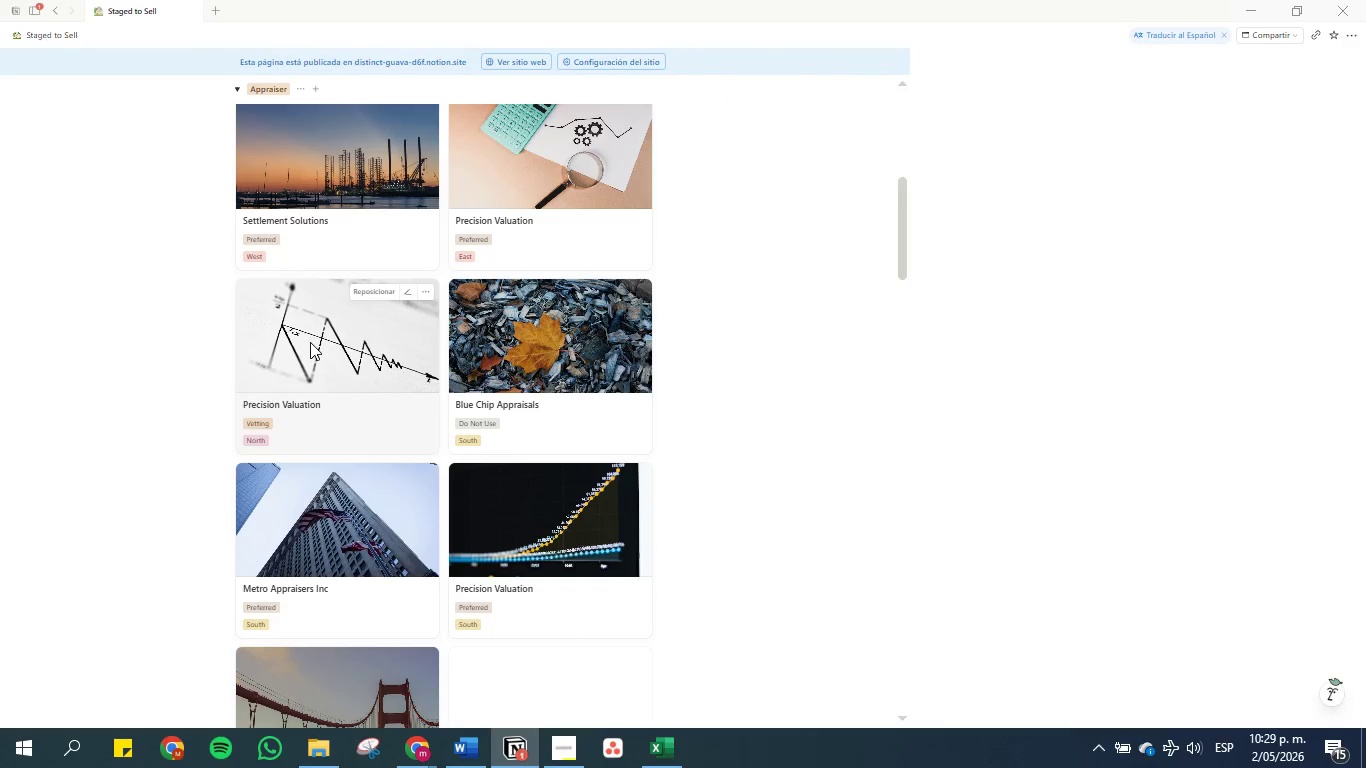 
scroll: coordinate [300, 325], scroll_direction: up, amount: 2.0
 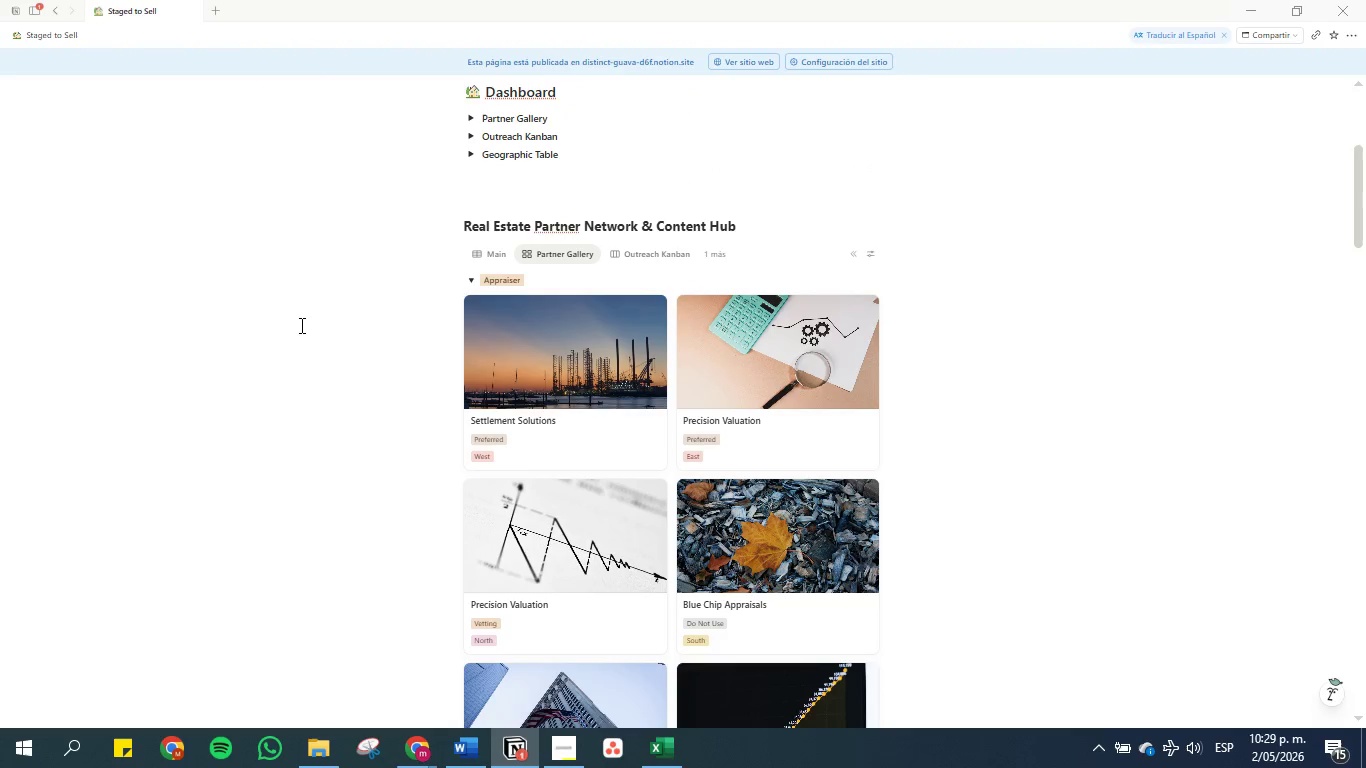 
scroll: coordinate [372, 356], scroll_direction: down, amount: 2.0
 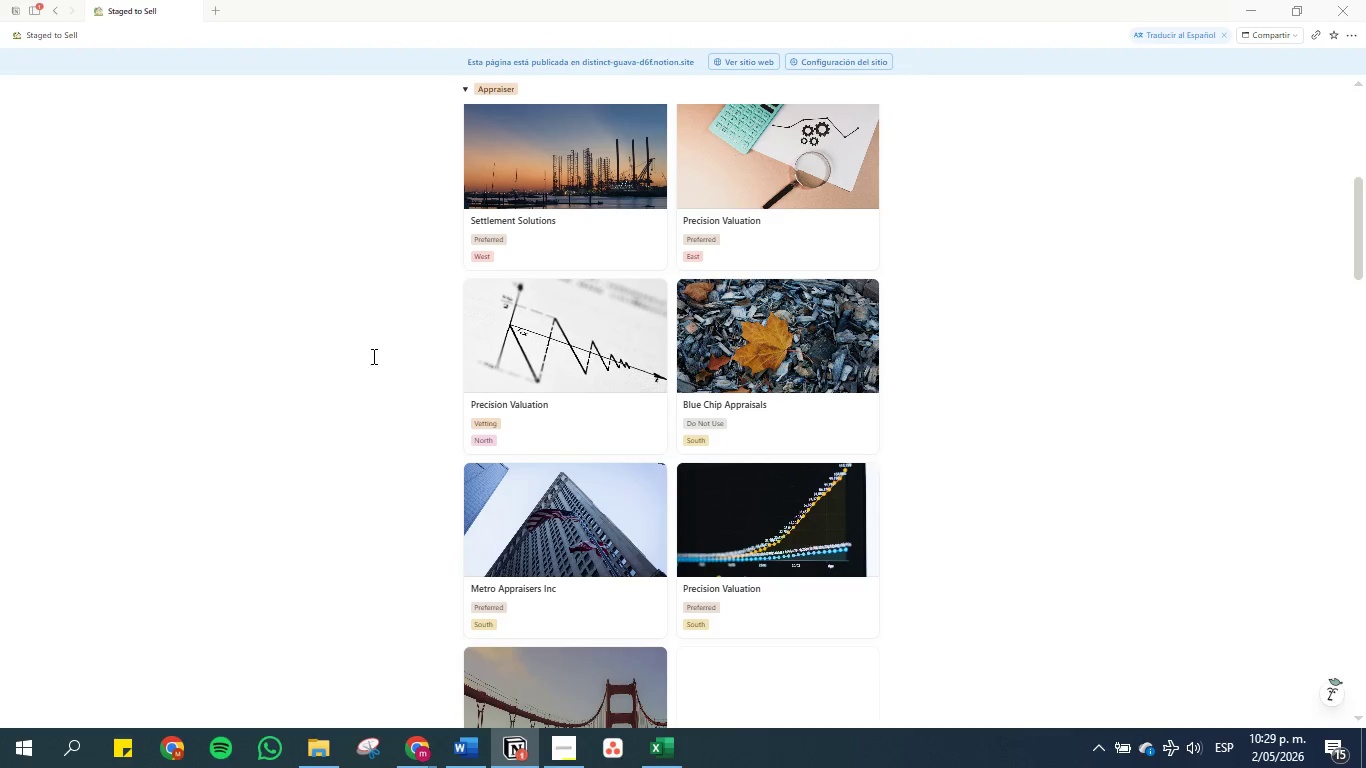 
scroll: coordinate [372, 356], scroll_direction: up, amount: 1.0
 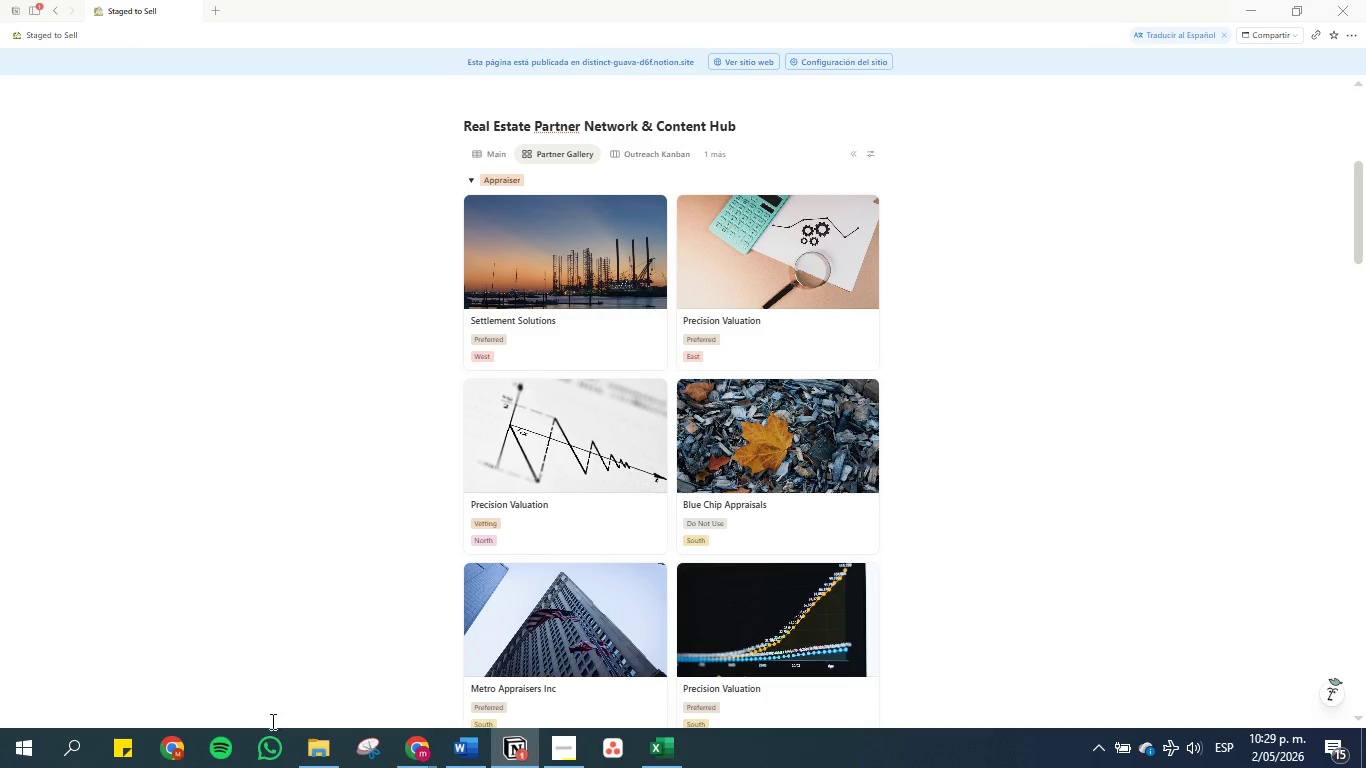 
left_click([366, 743])
 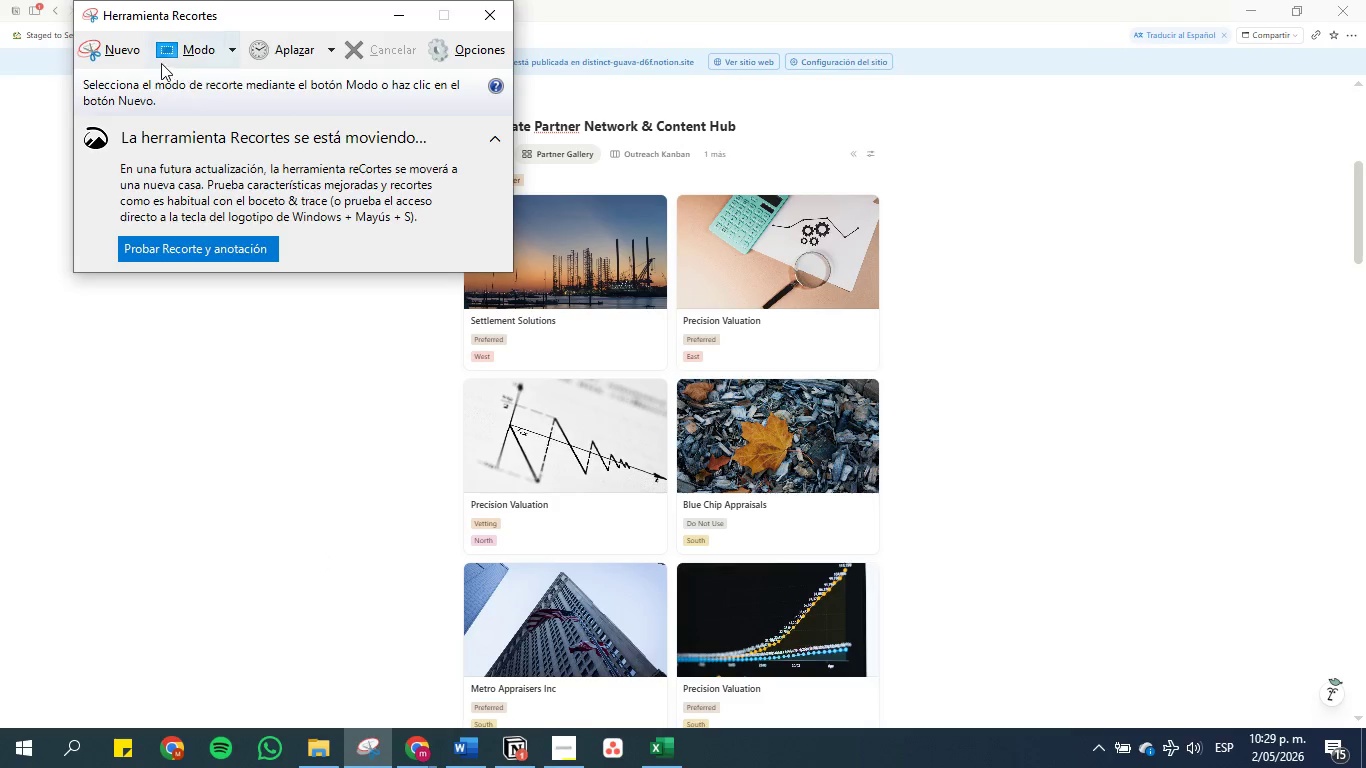 
left_click([118, 49])
 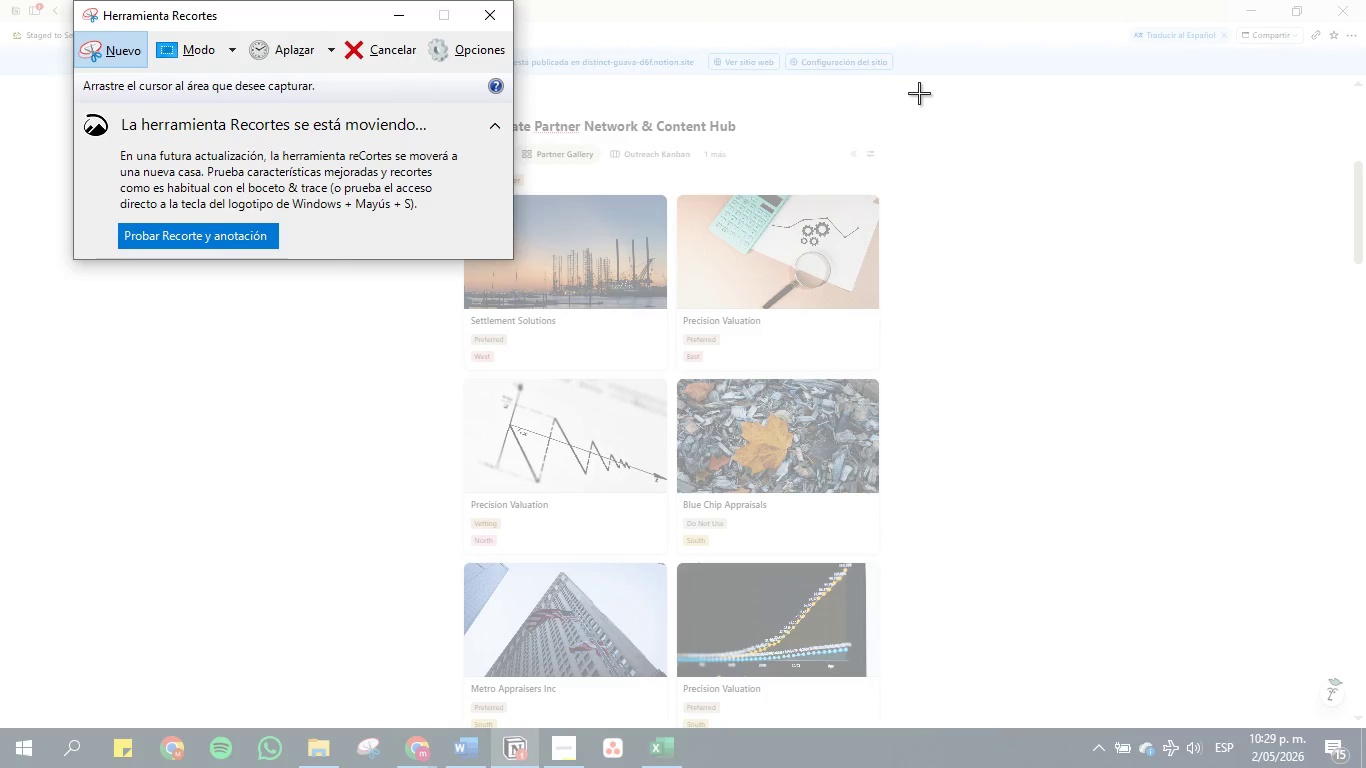 
left_click_drag(start_coordinate=[916, 91], to_coordinate=[419, 731])
 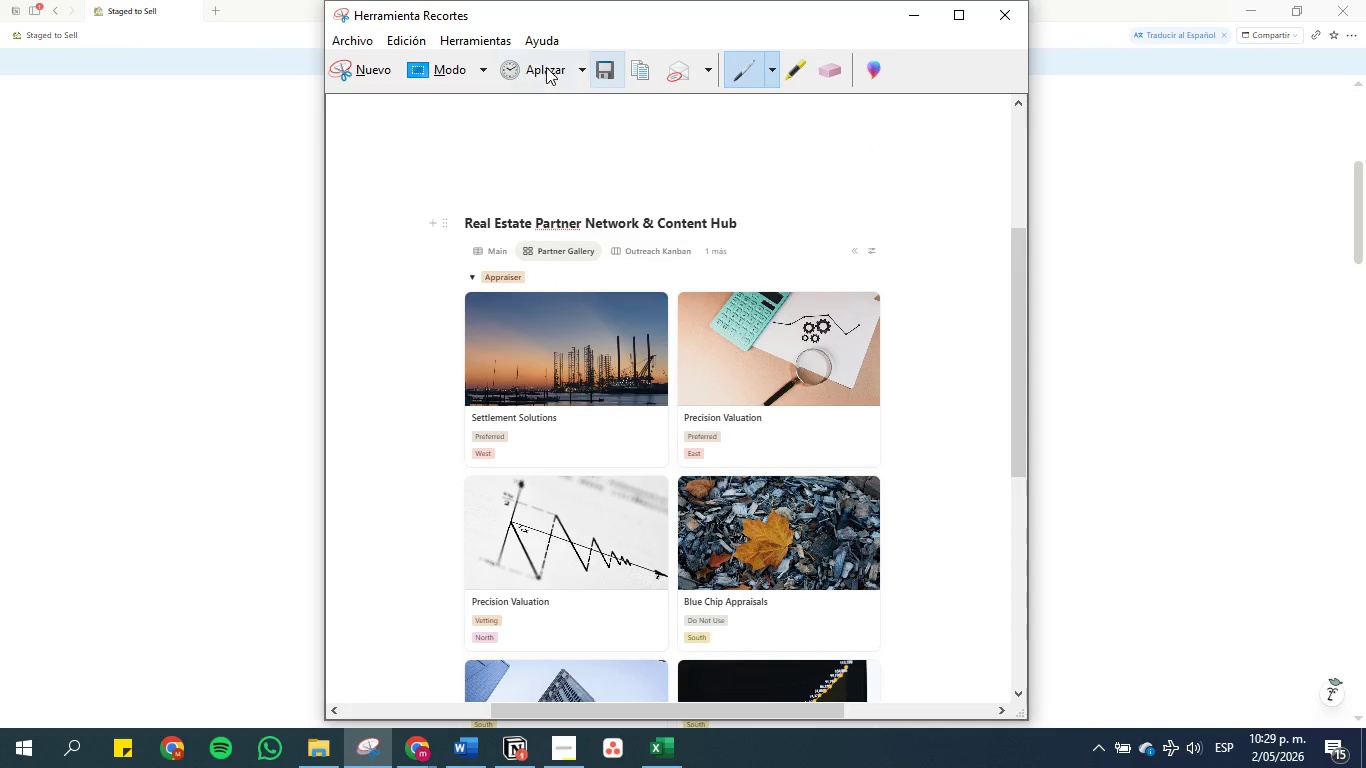 
left_click([608, 70])
 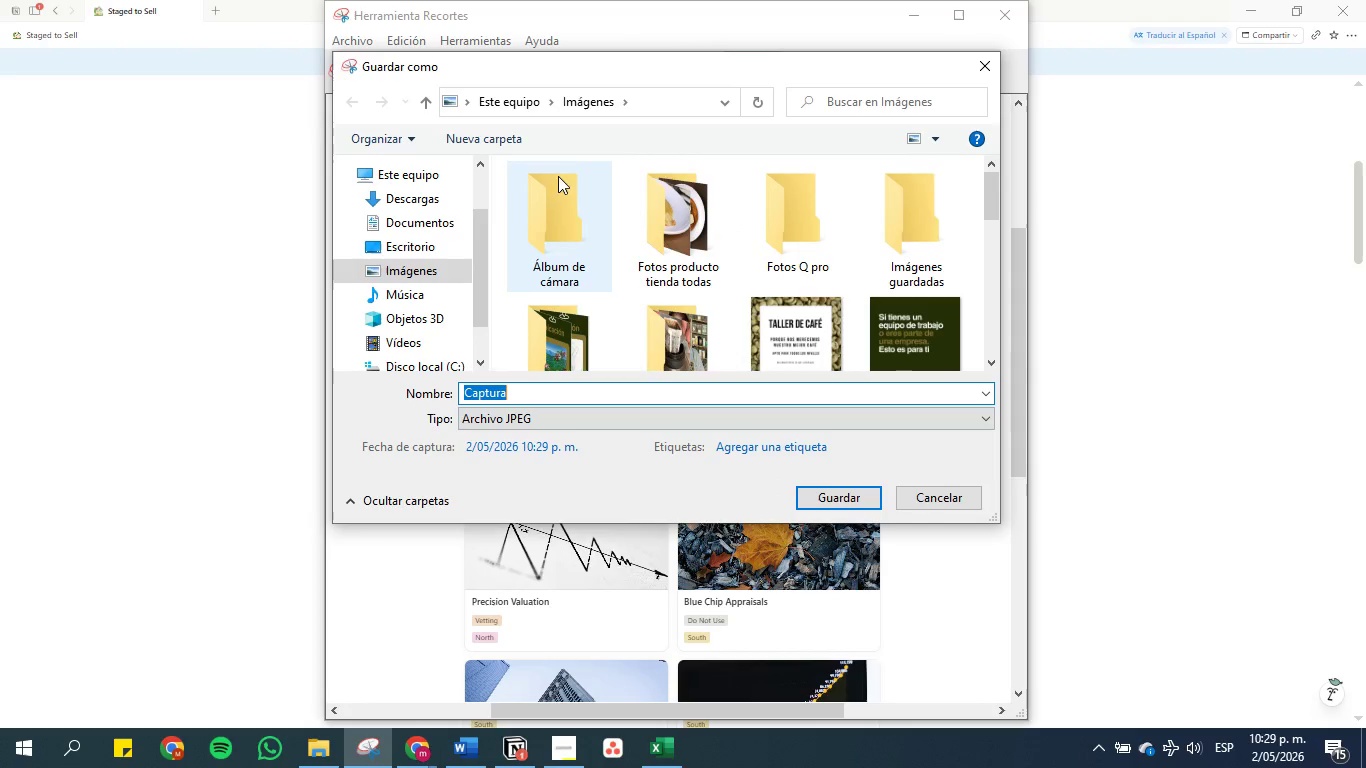 
left_click([519, 99])
 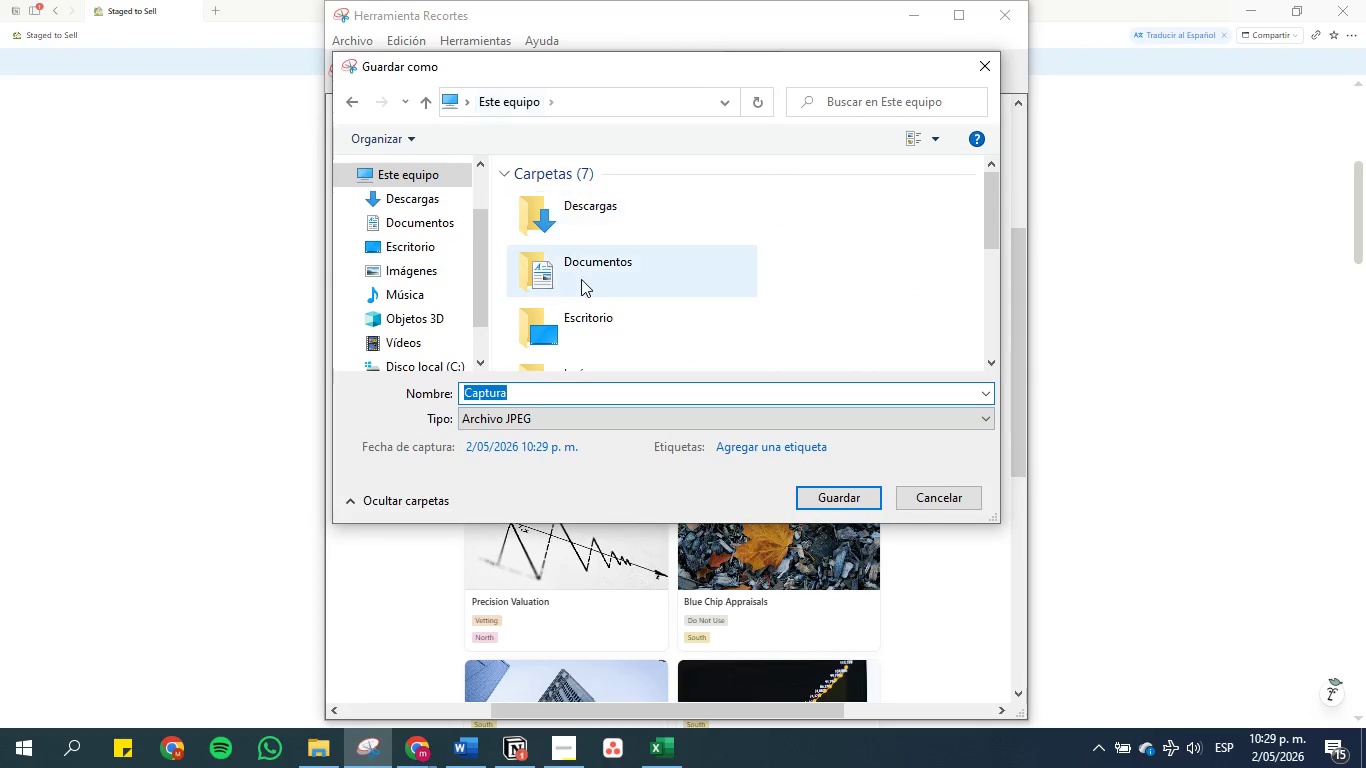 
double_click([581, 279])
 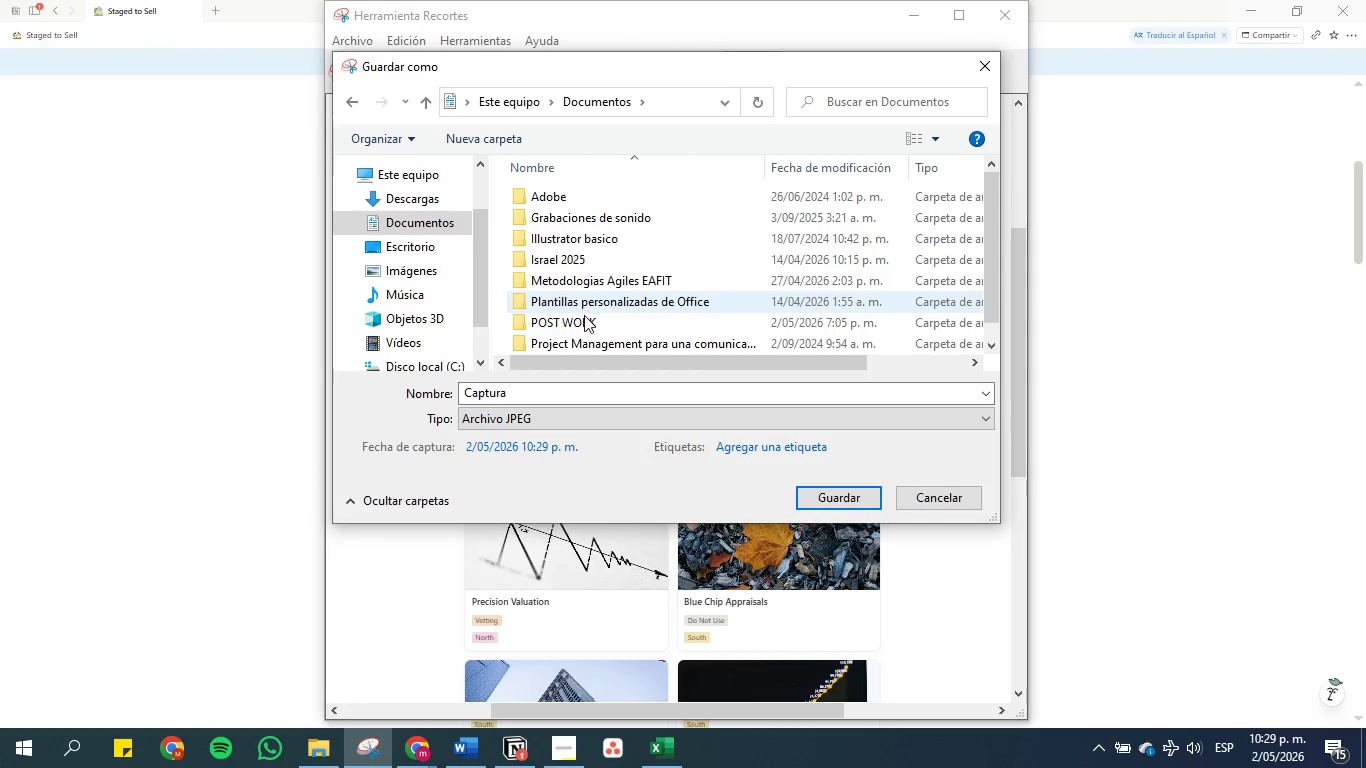 
double_click([584, 317])
 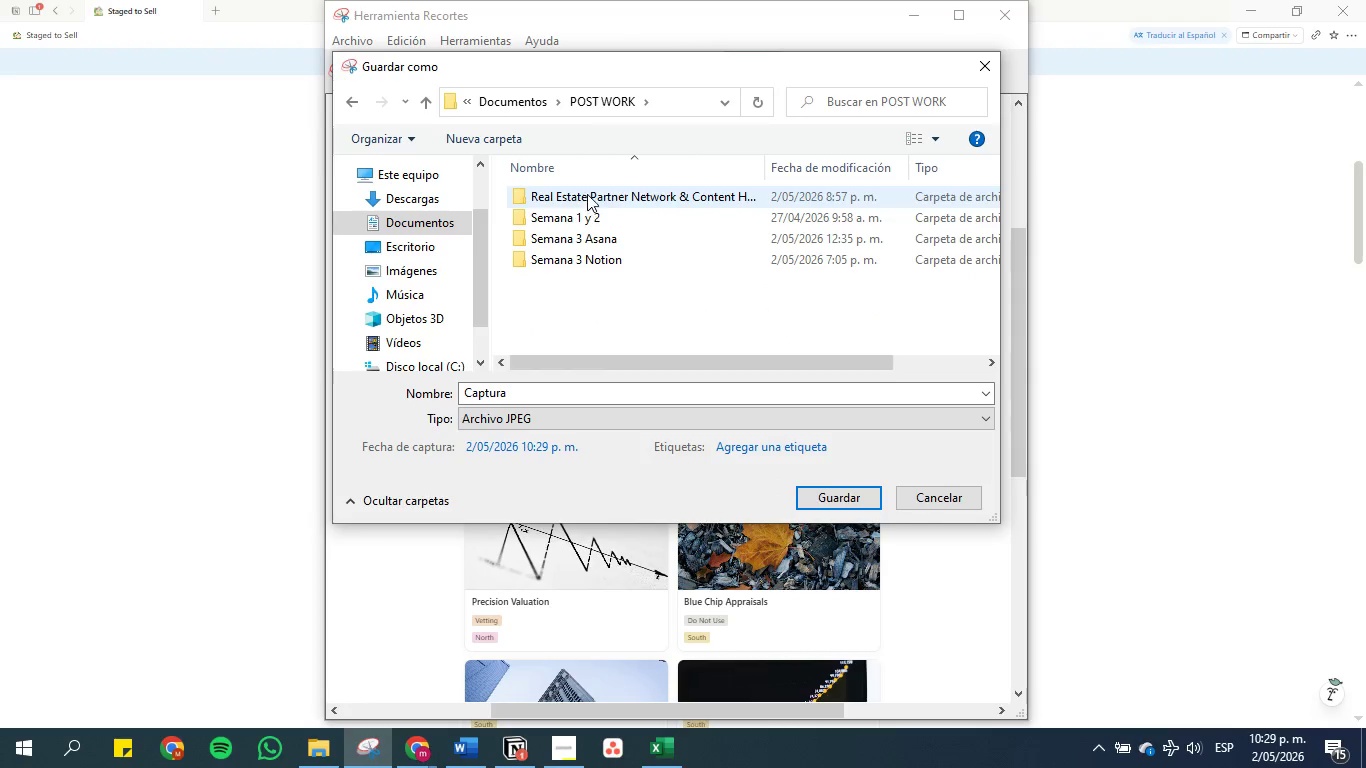 
double_click([587, 192])
 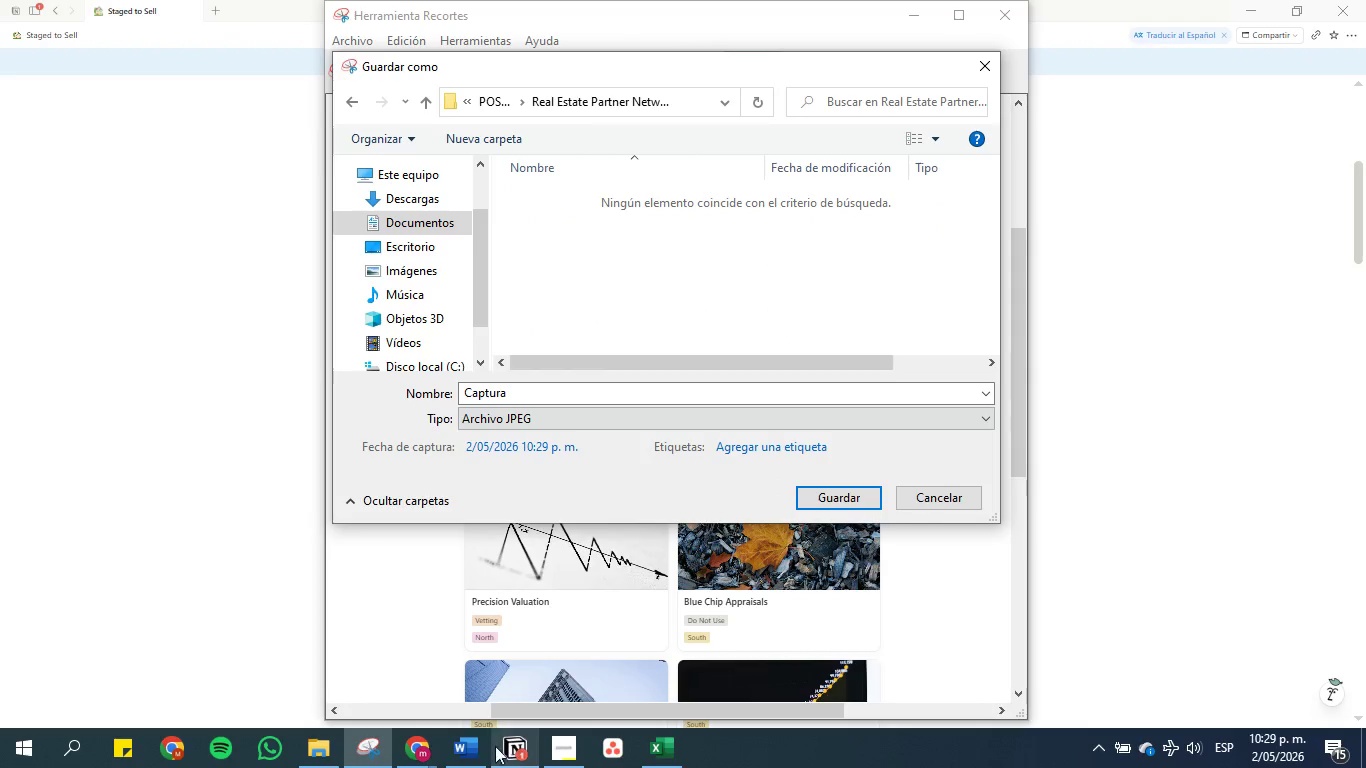 
left_click([473, 740])
 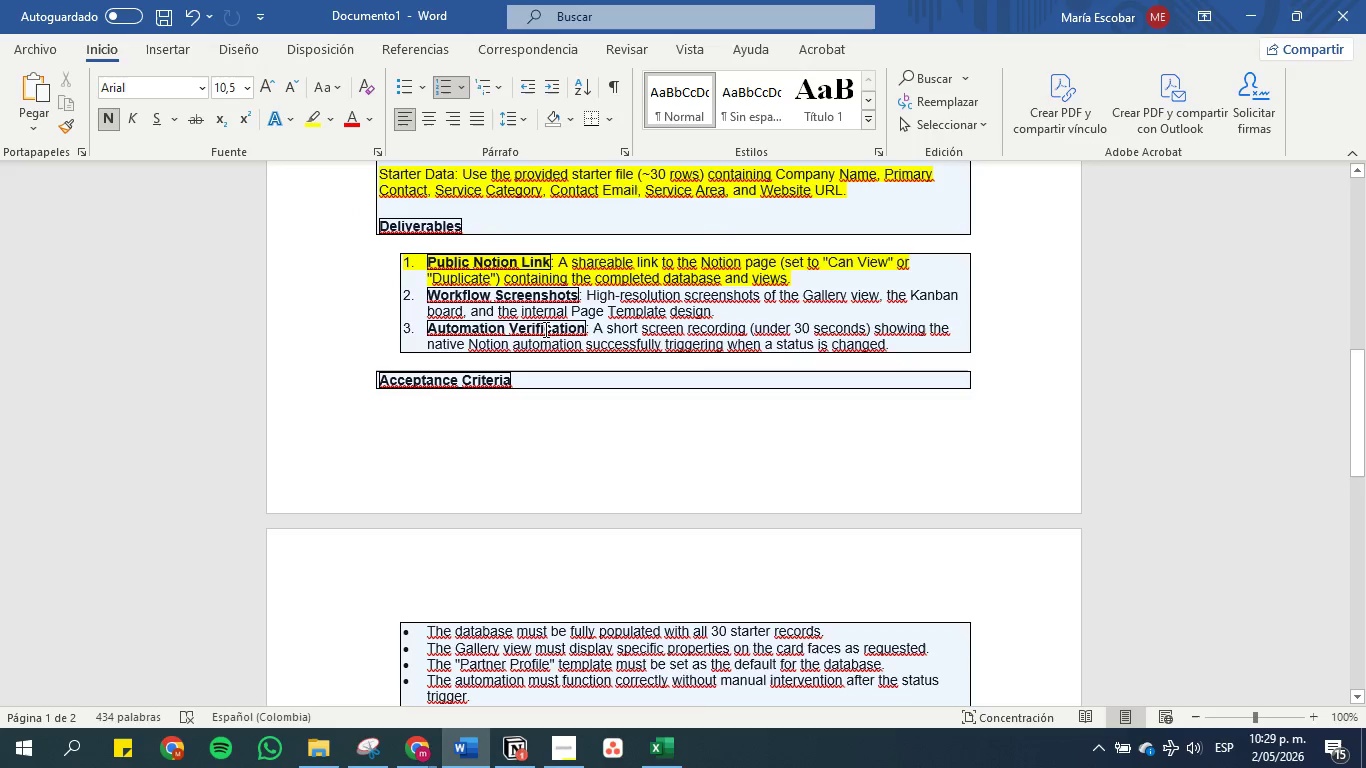 
left_click([564, 266])
 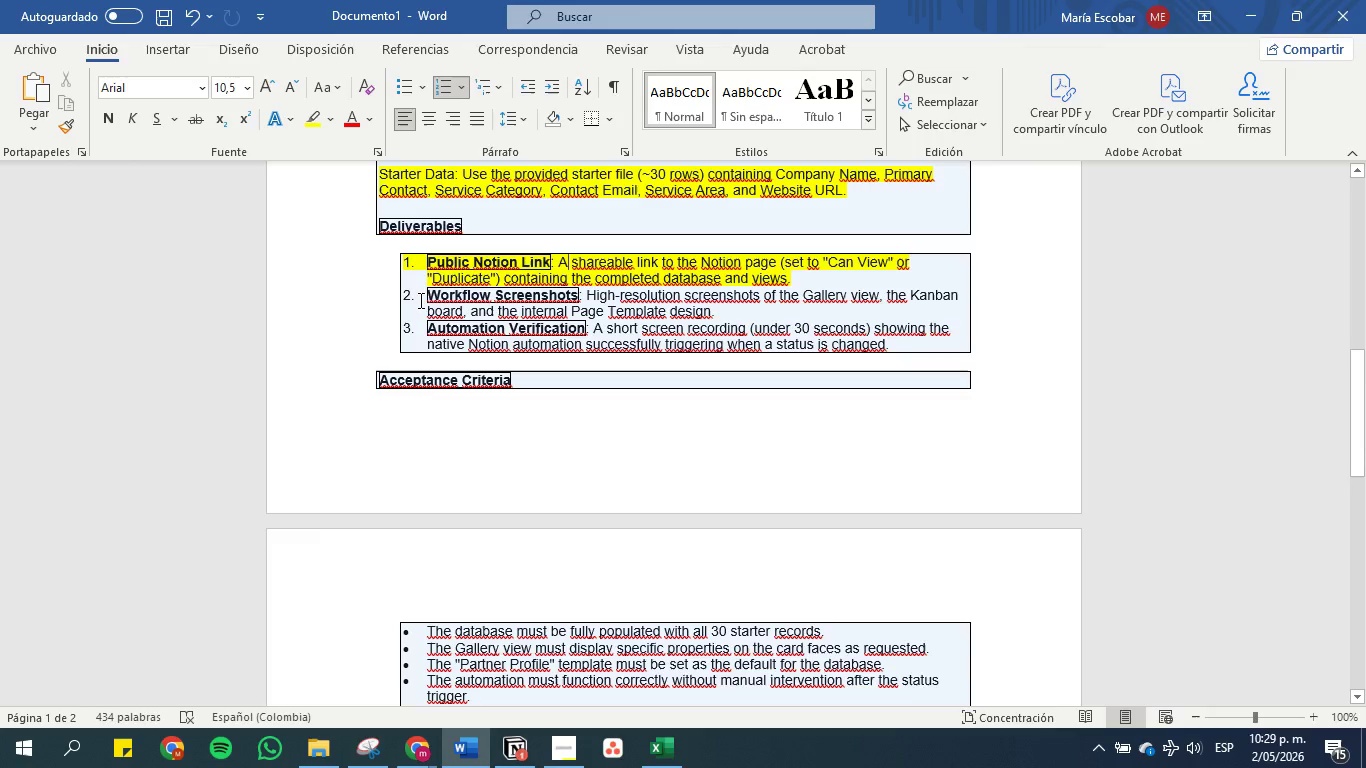 
left_click_drag(start_coordinate=[426, 292], to_coordinate=[873, 298])
 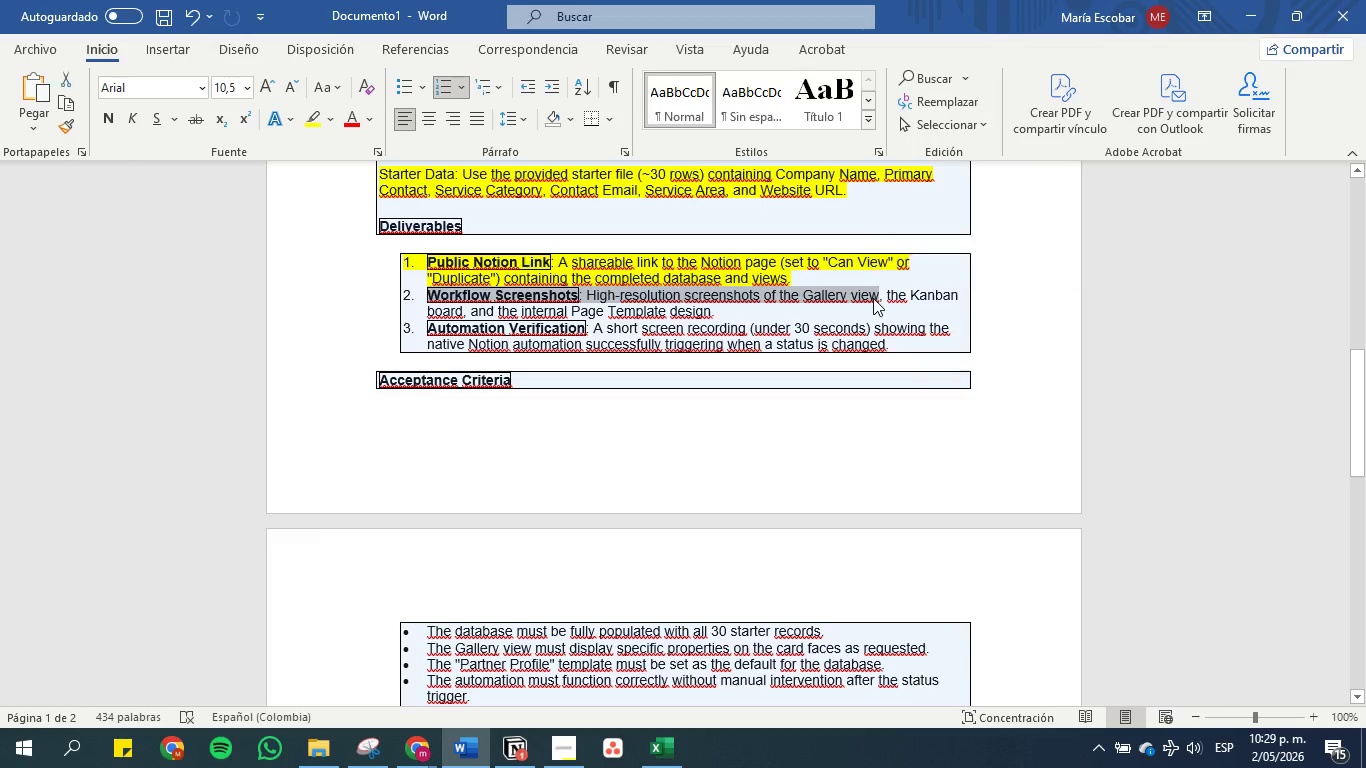 
key(Control+C)
 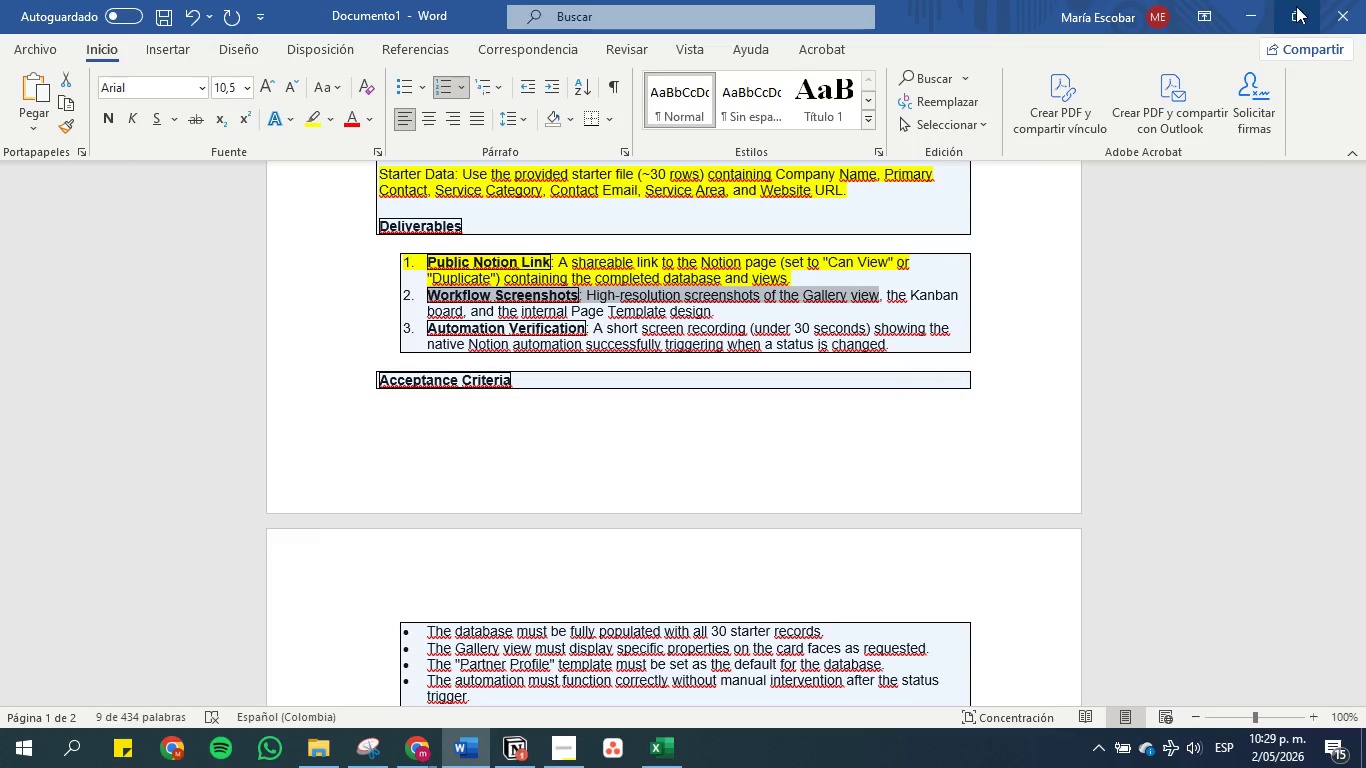 
left_click([1251, 7])
 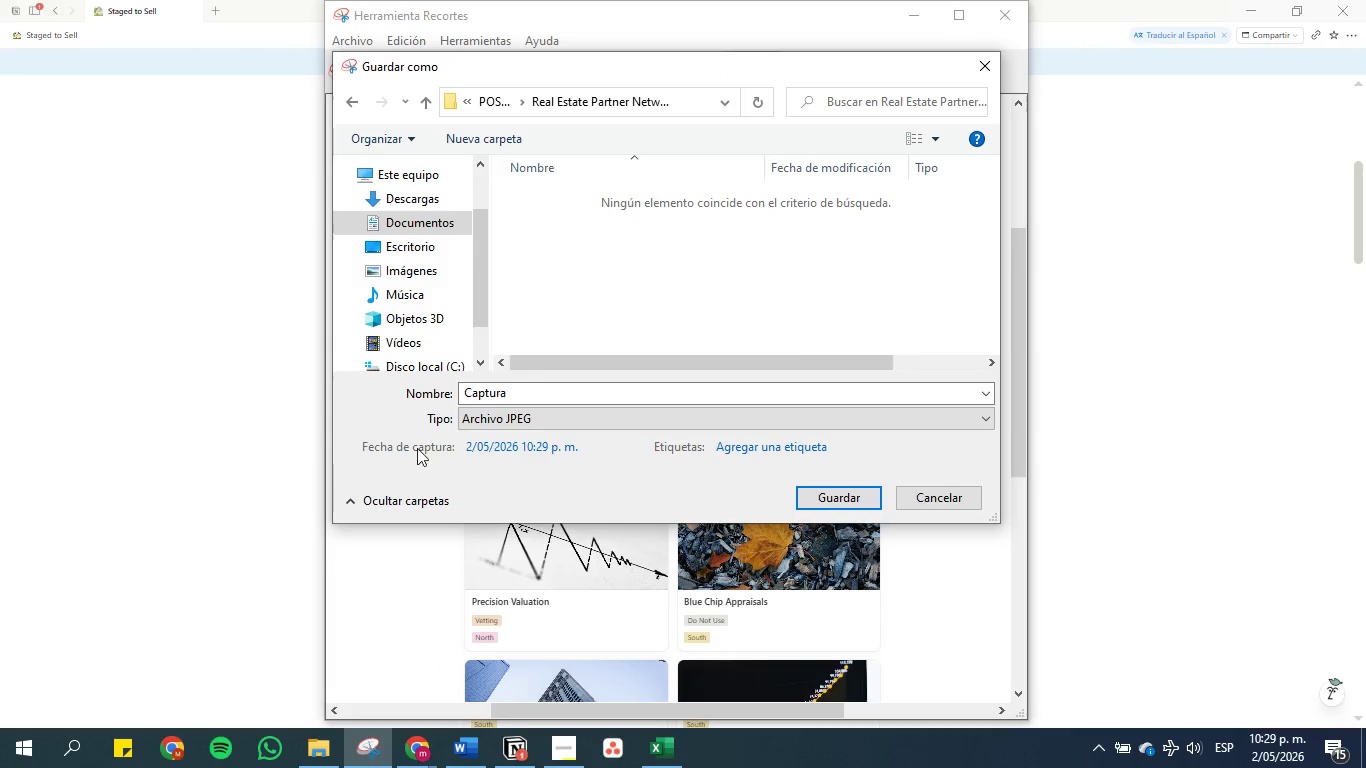 
left_click([560, 384])
 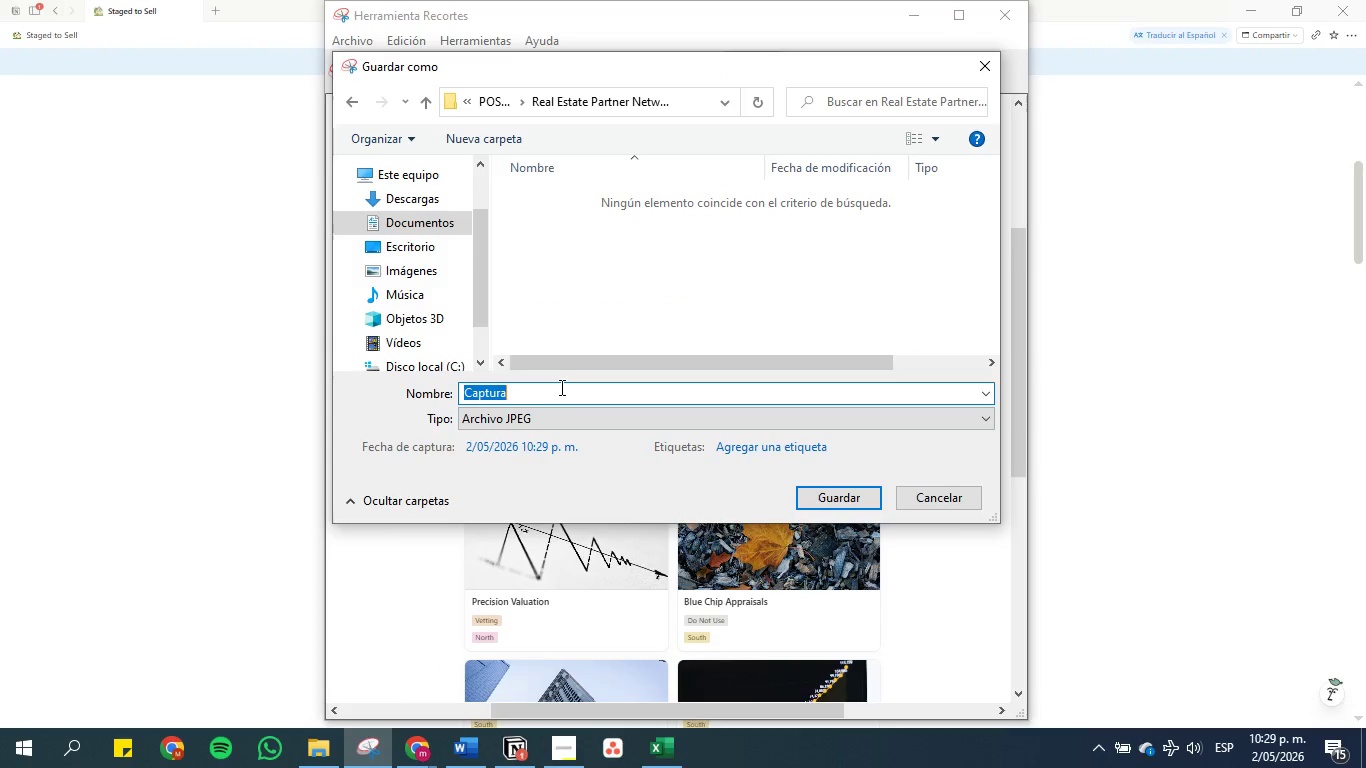 
key(Control+V)
 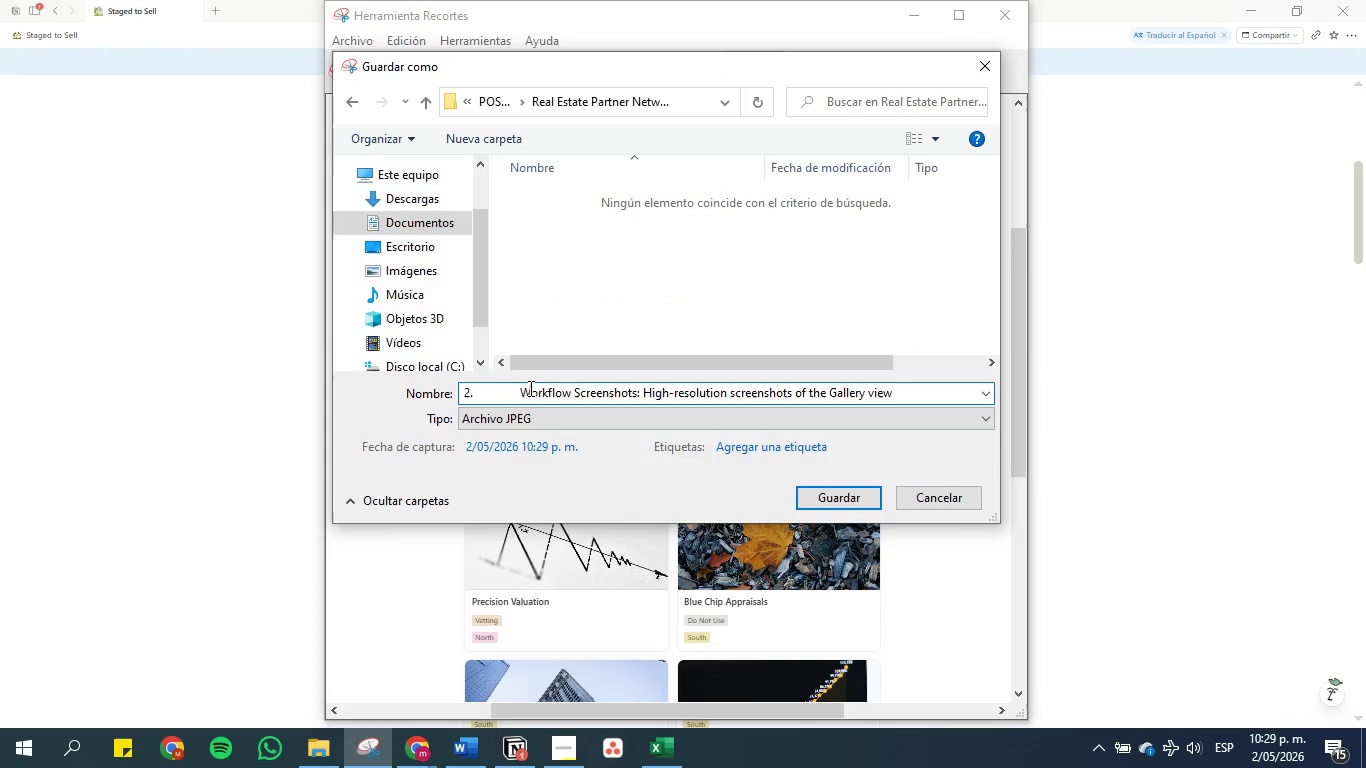 
left_click([521, 388])
 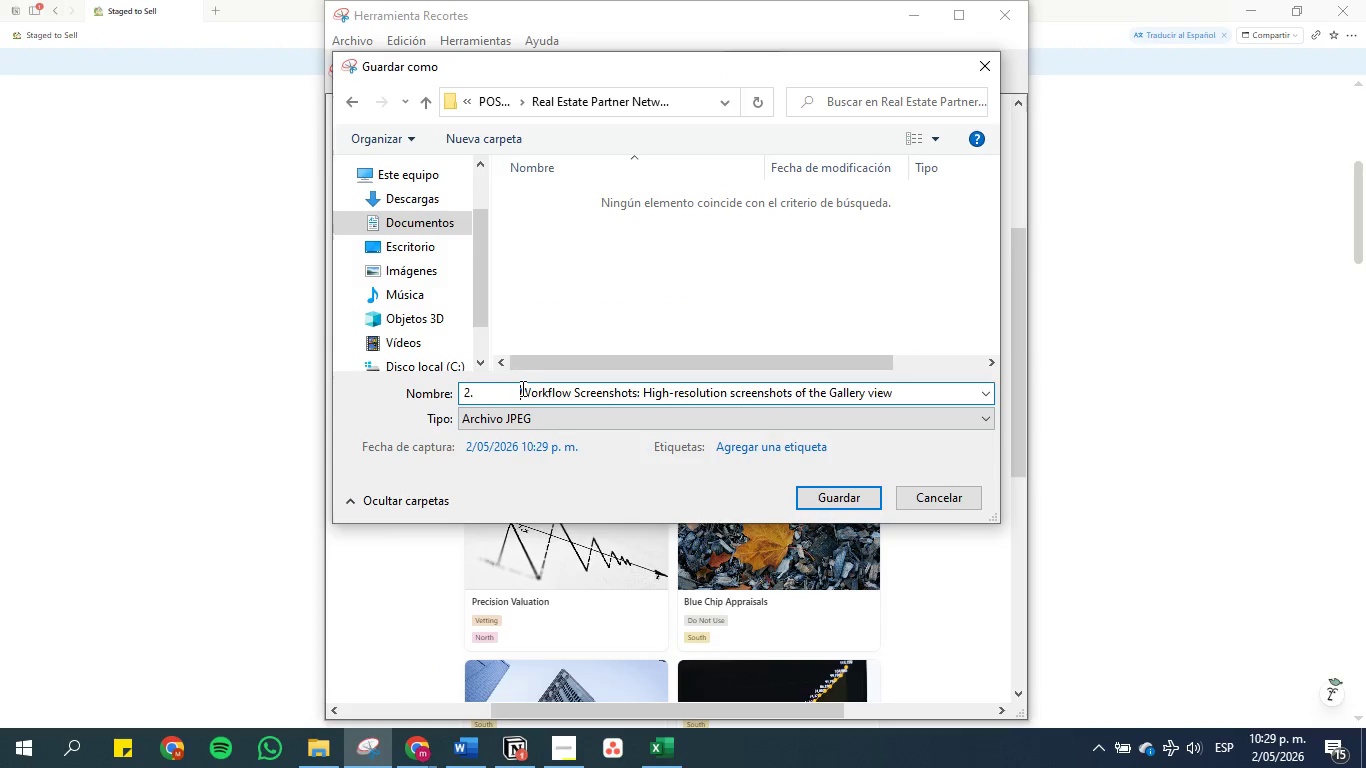 
key(Backspace)
 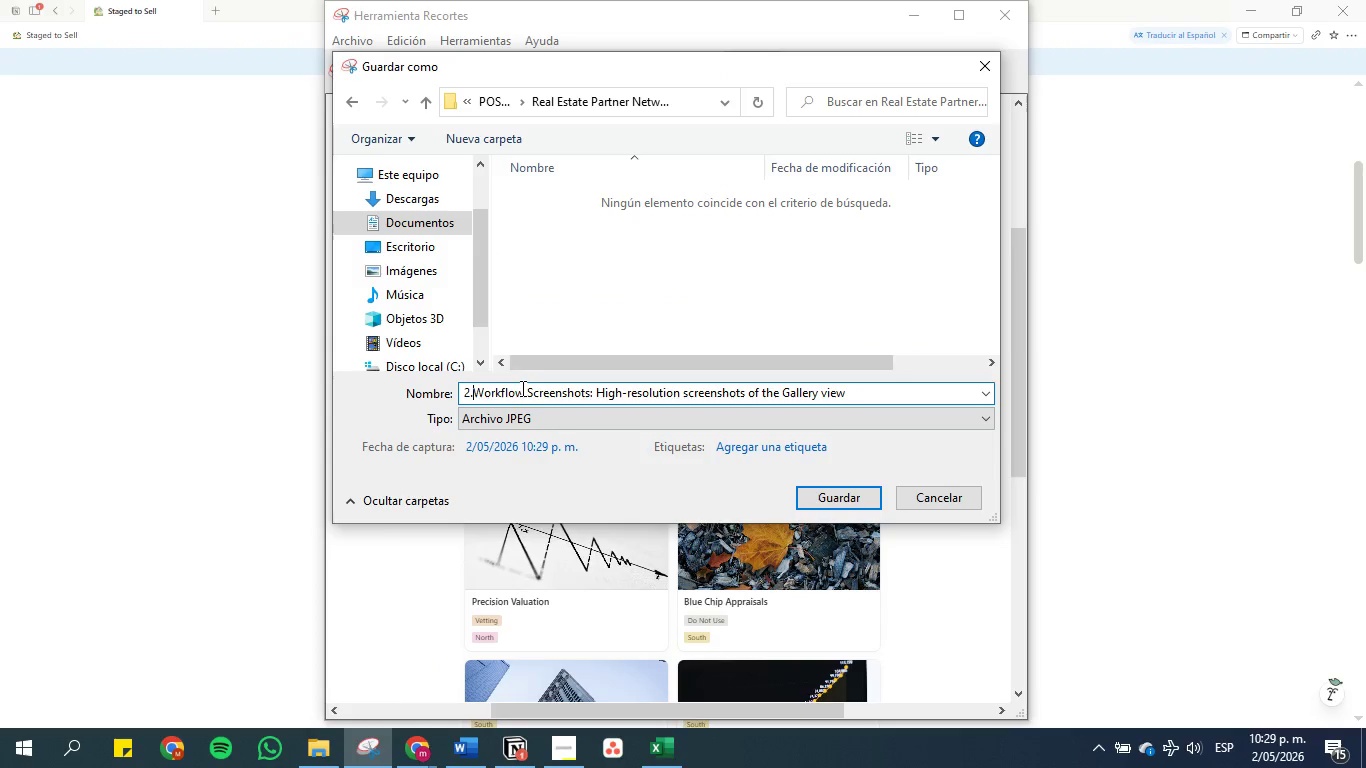 
key(Backspace)
 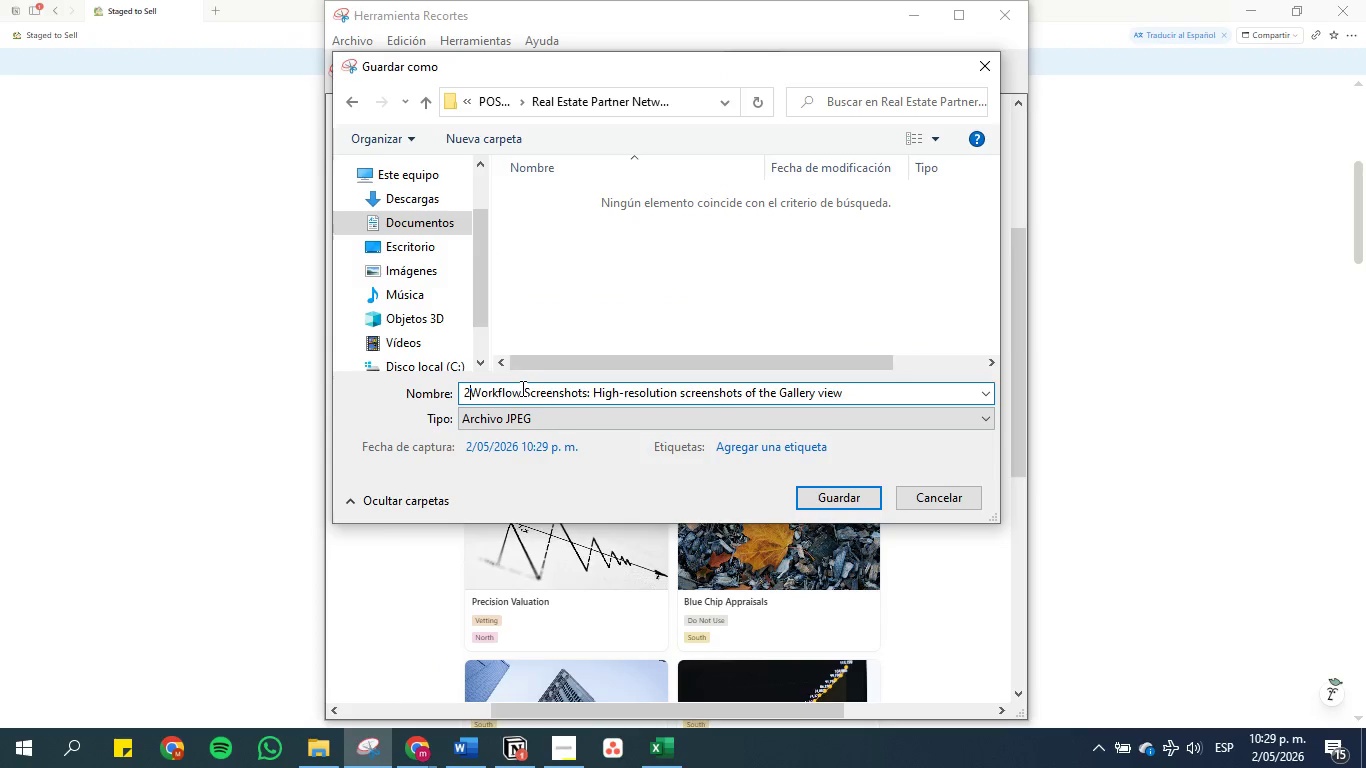 
key(Backspace)
 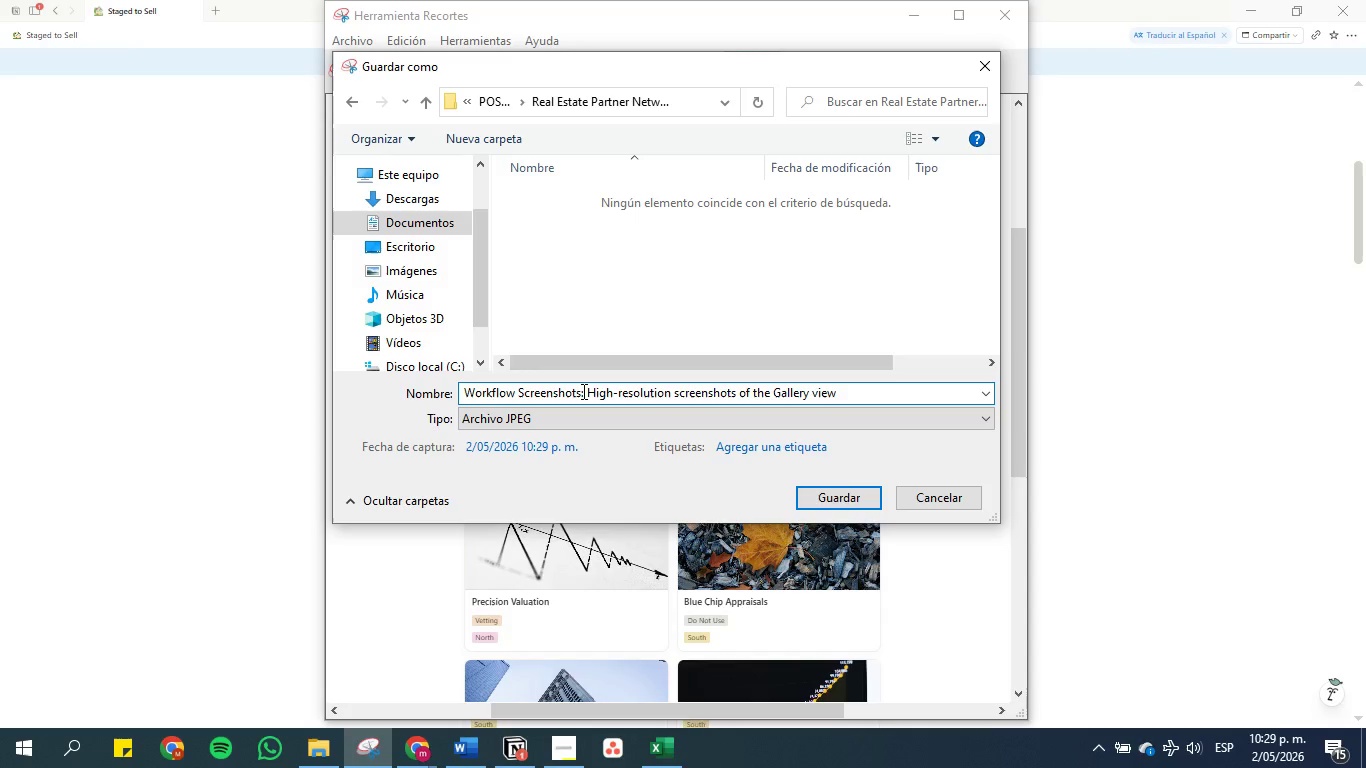 
left_click([582, 391])
 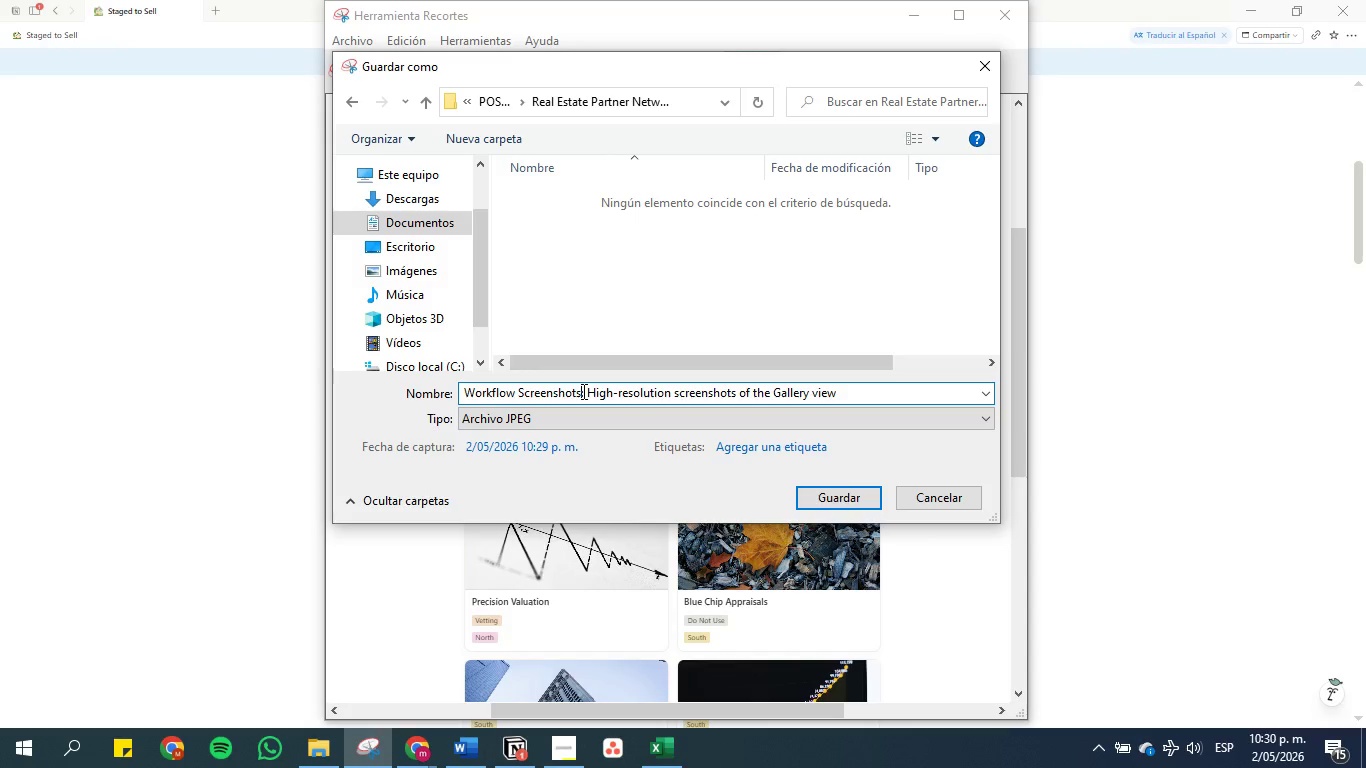 
key(Backspace)
 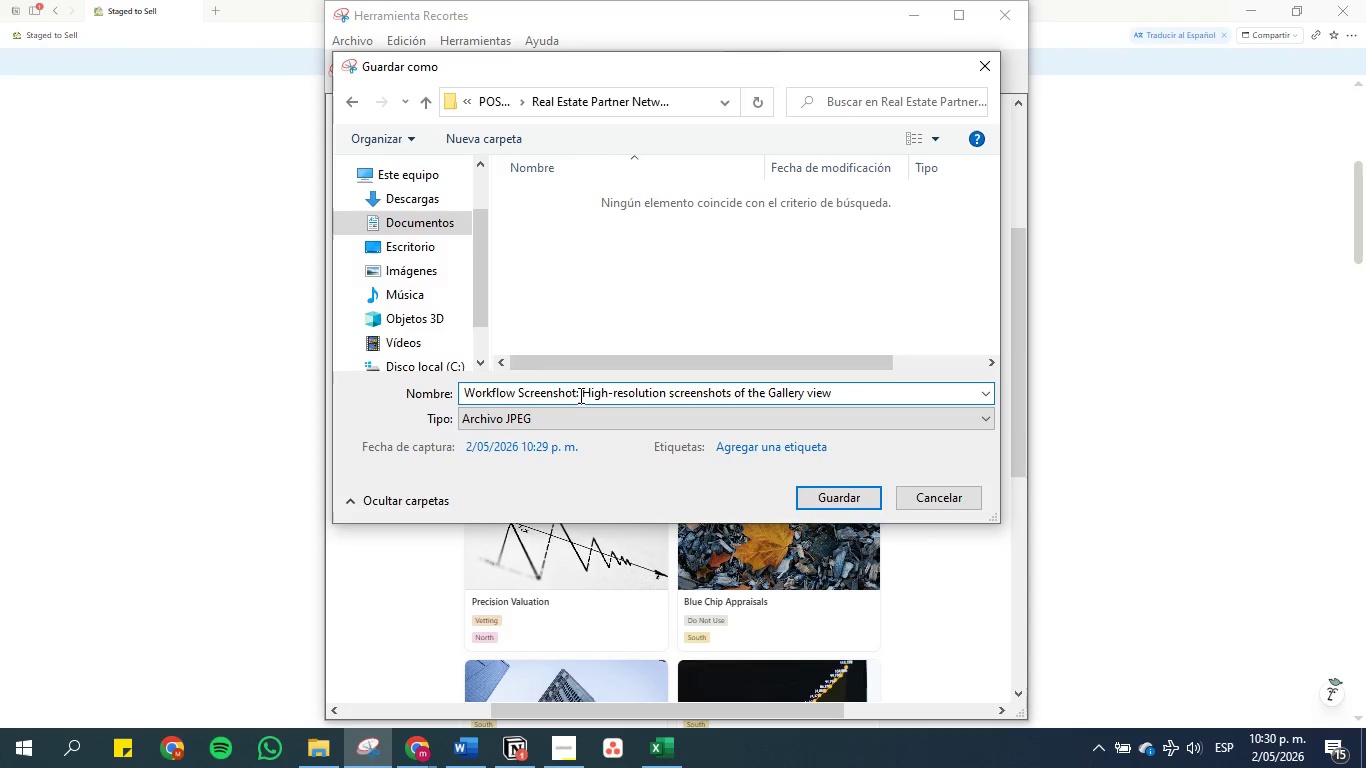 
key(ArrowRight)
 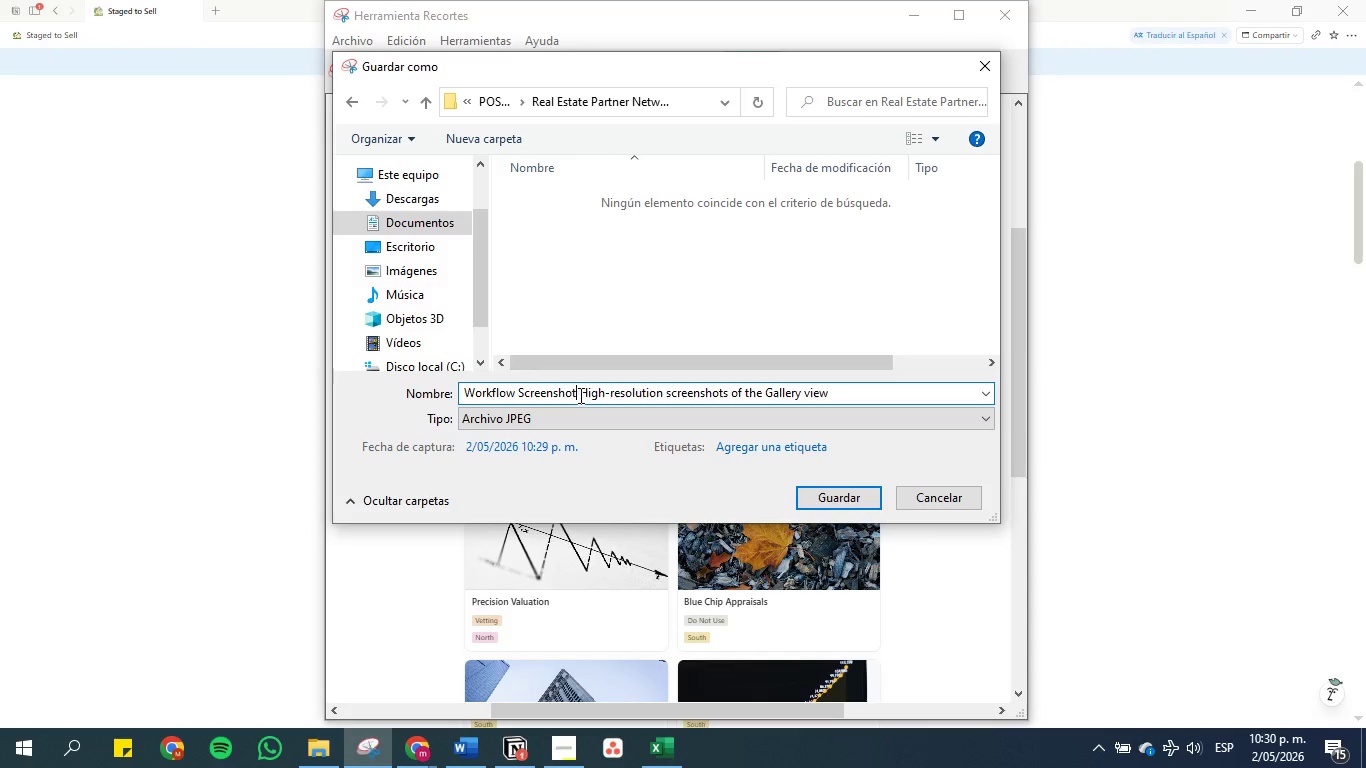 
key(Backspace)
 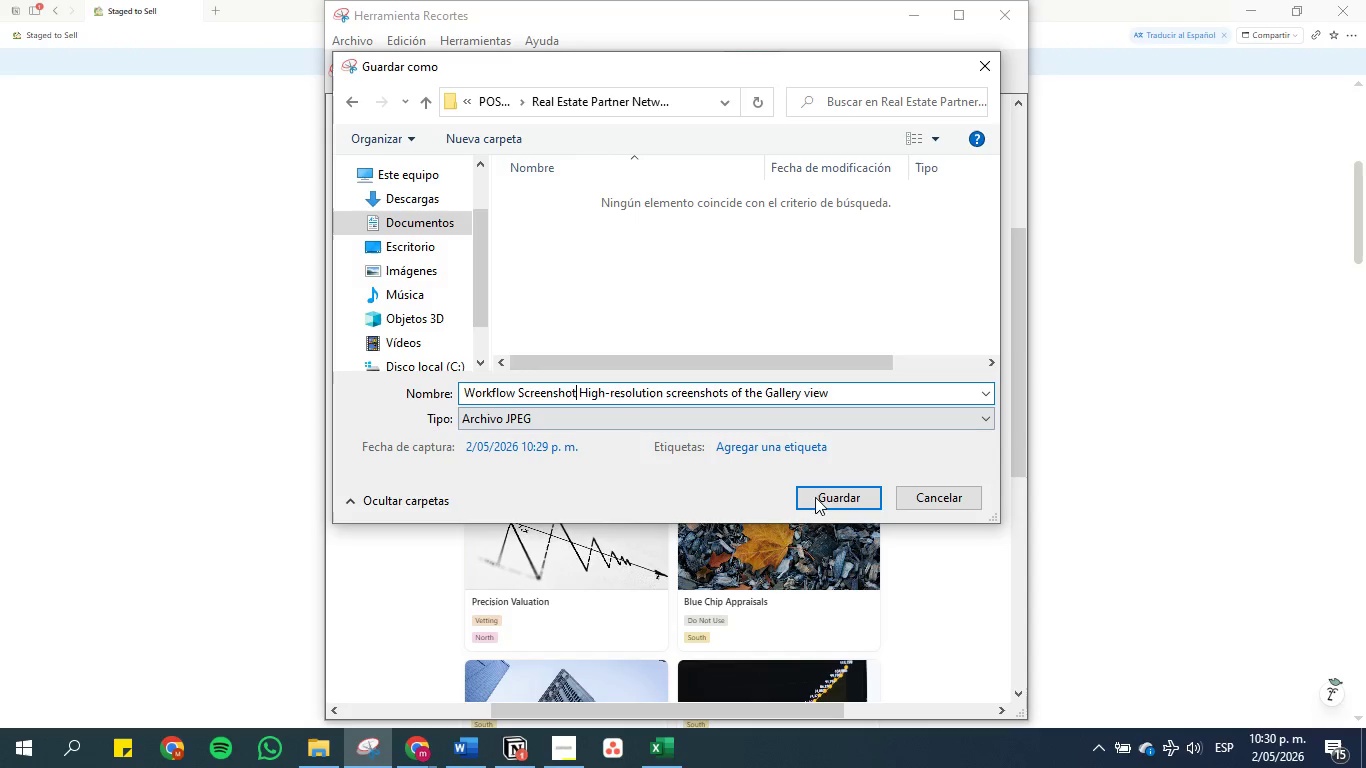 
left_click([822, 503])
 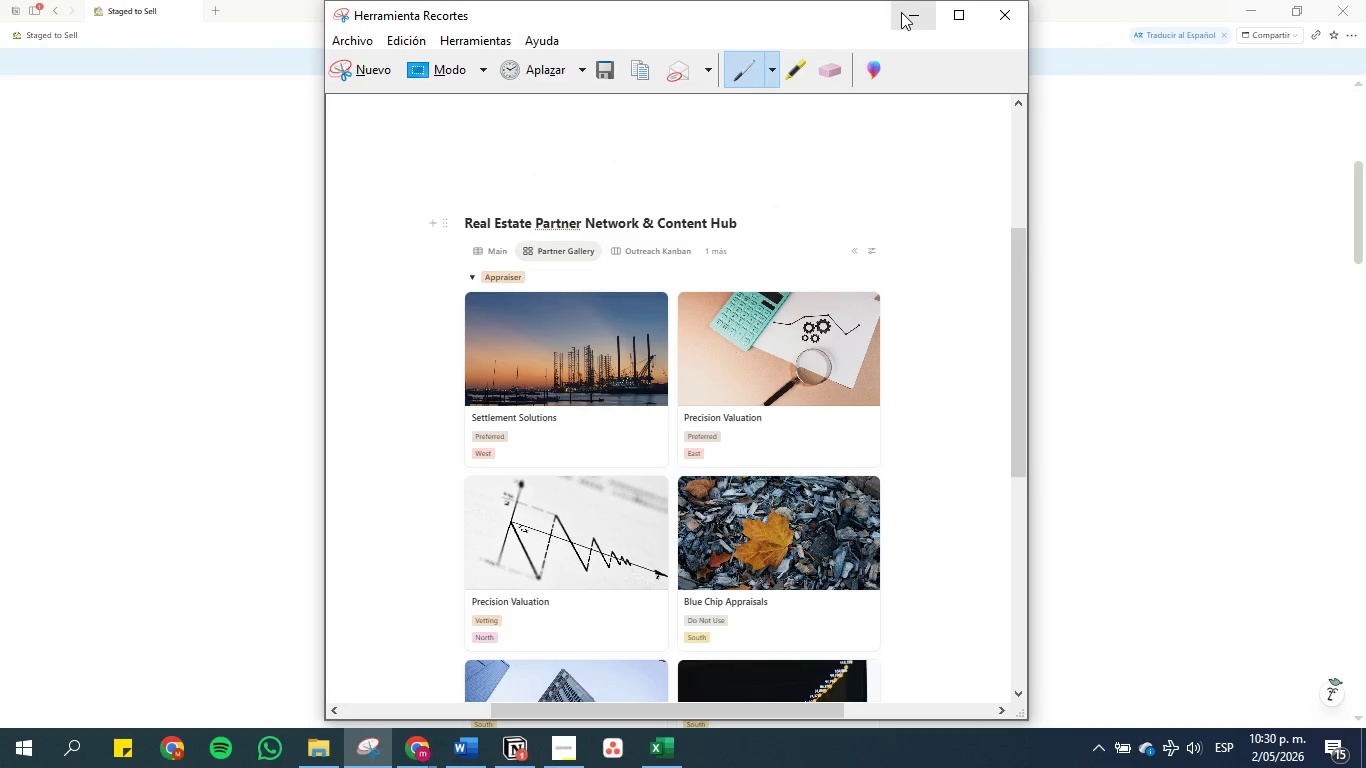 
left_click([905, 12])
 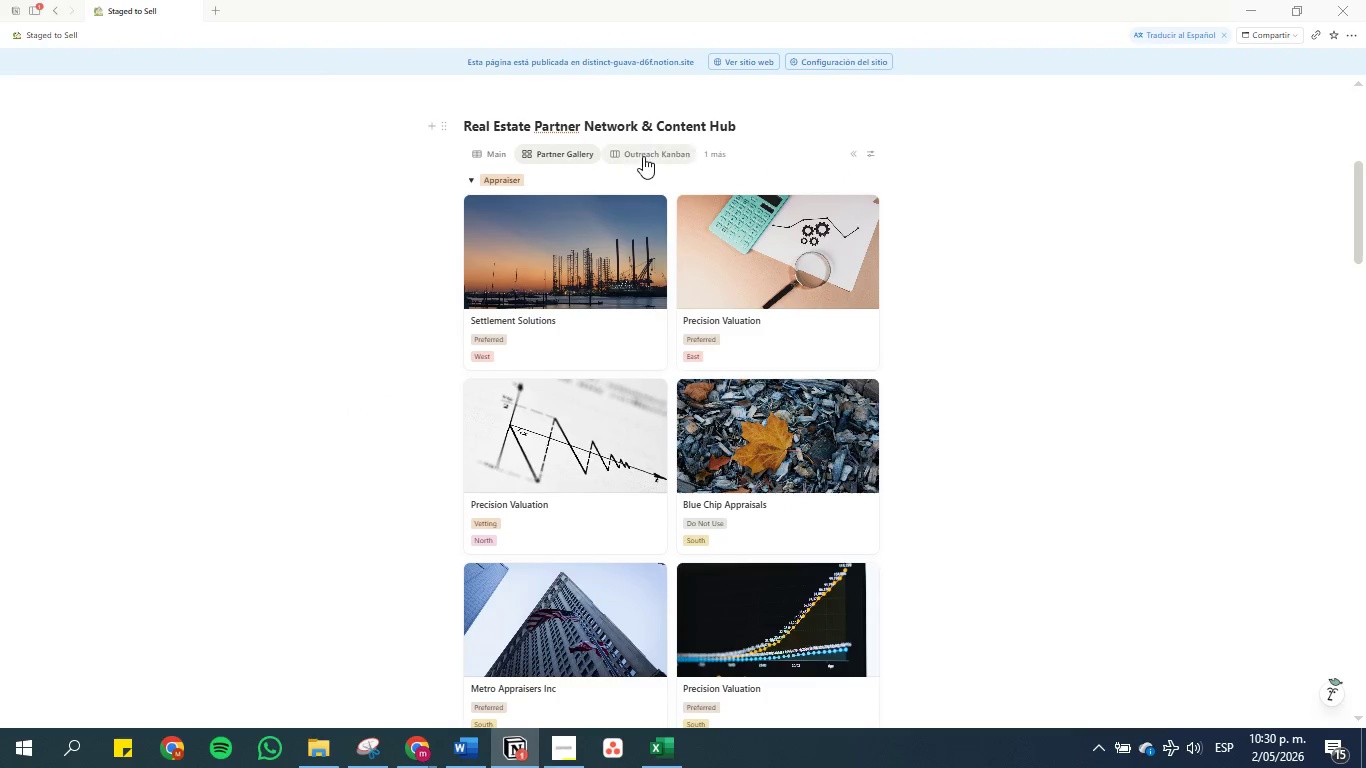 
left_click([643, 152])
 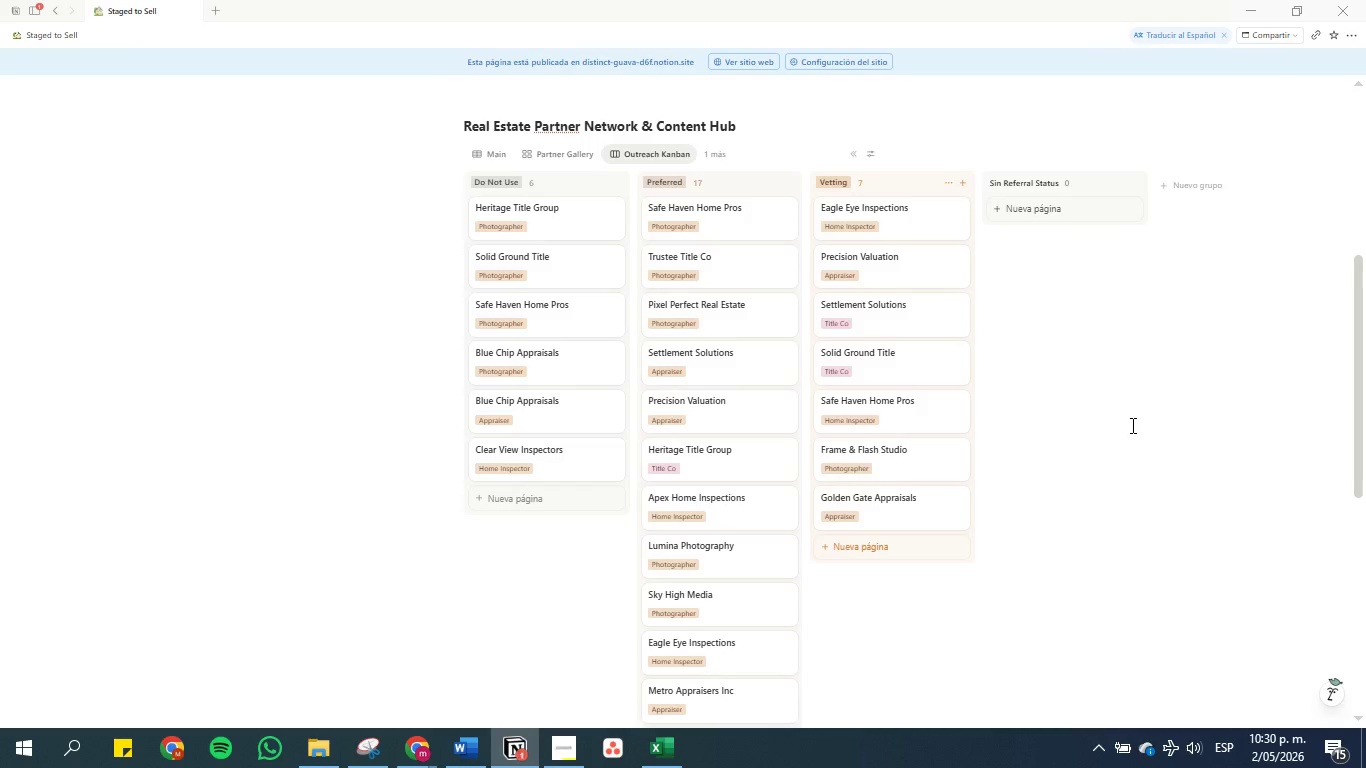 
left_click([1123, 181])
 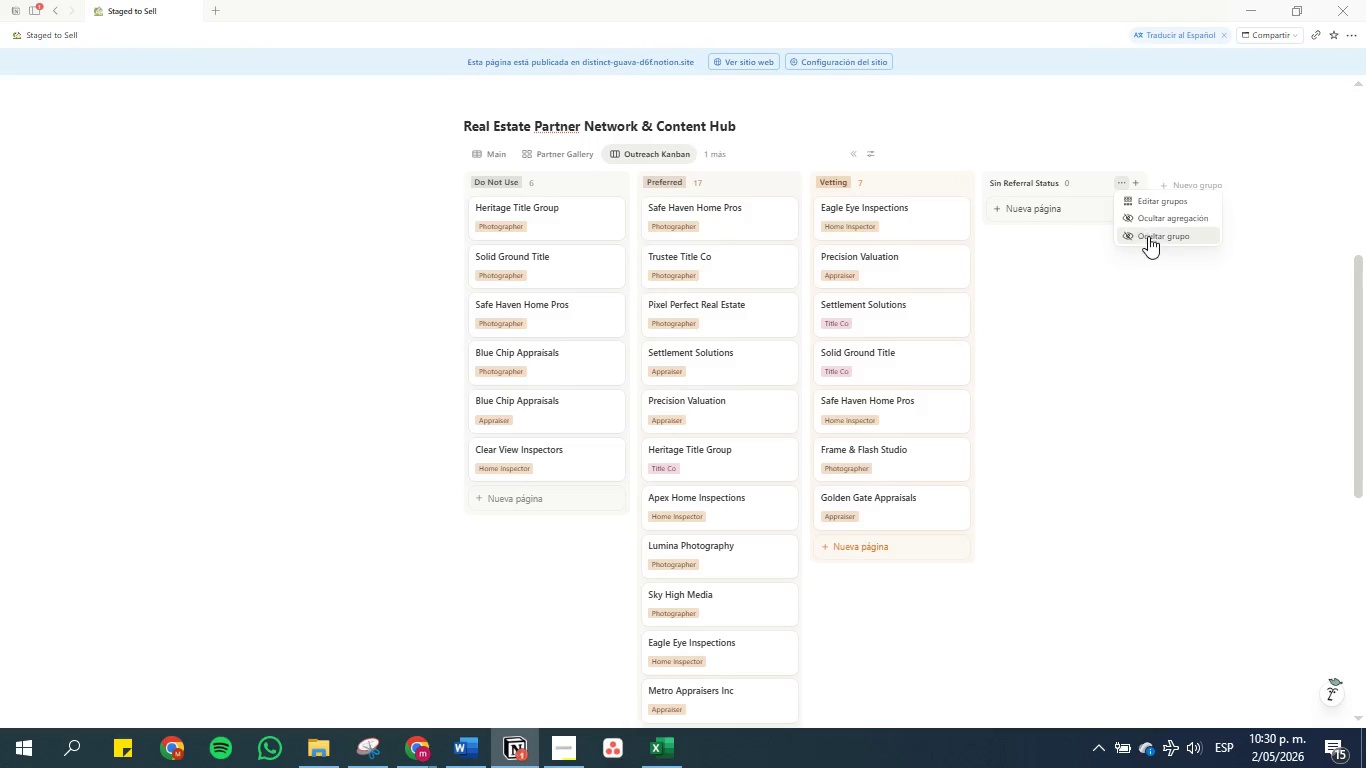 
left_click([1149, 243])
 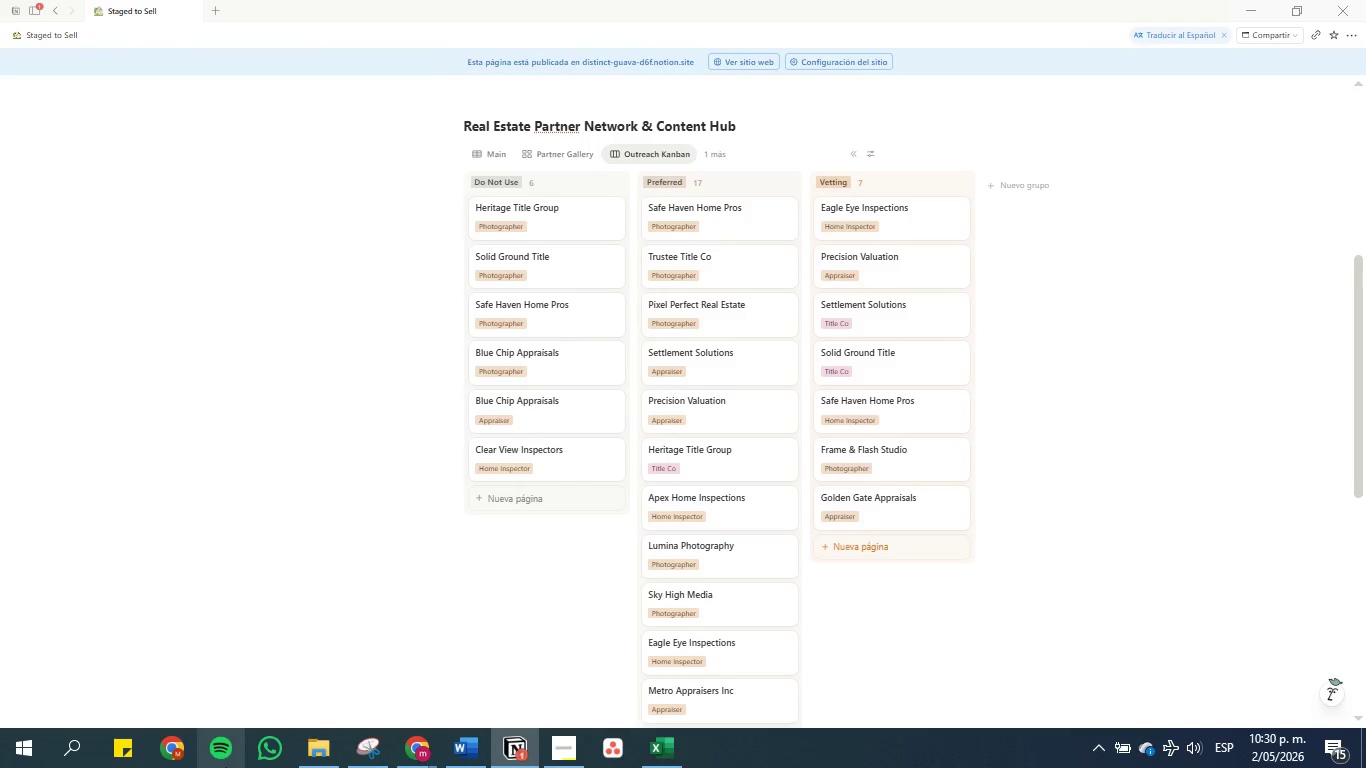 
left_click([358, 741])
 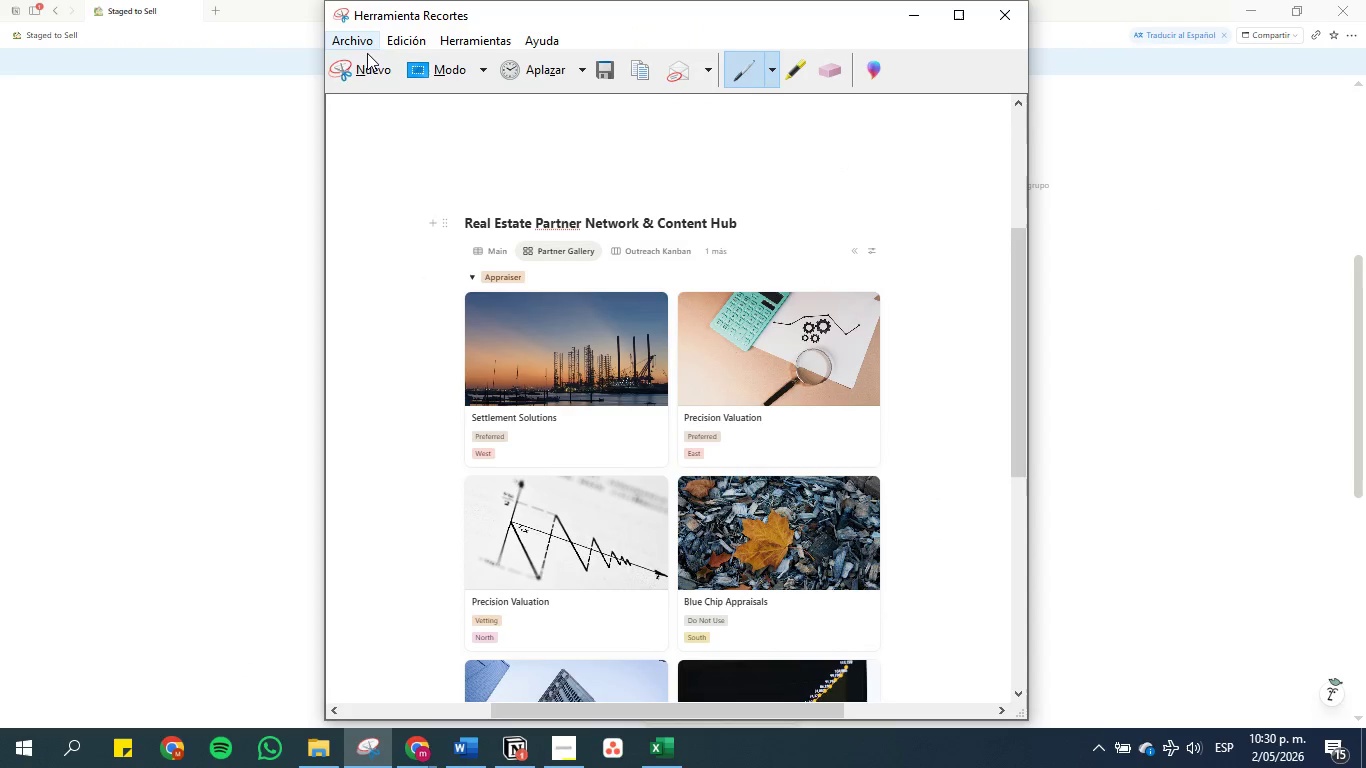 
left_click([364, 70])
 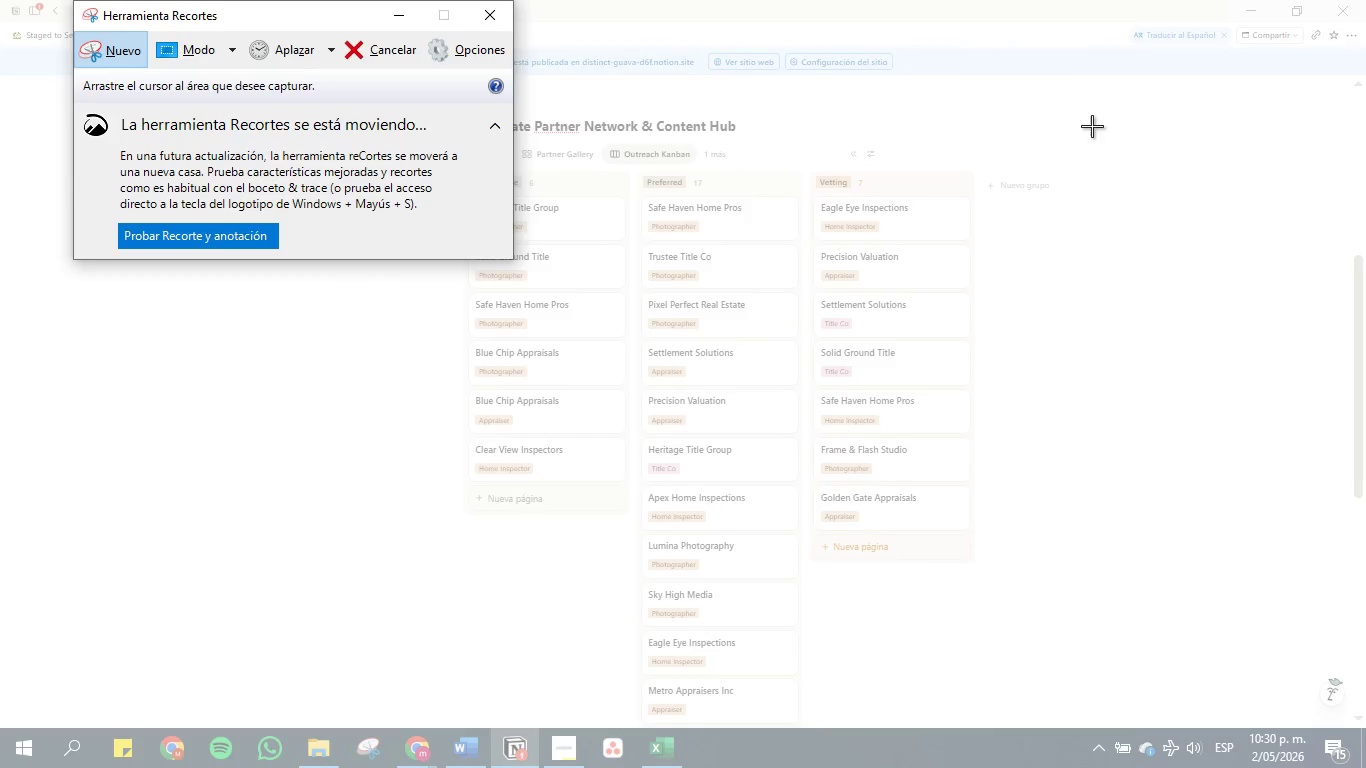 
left_click_drag(start_coordinate=[1079, 101], to_coordinate=[411, 722])
 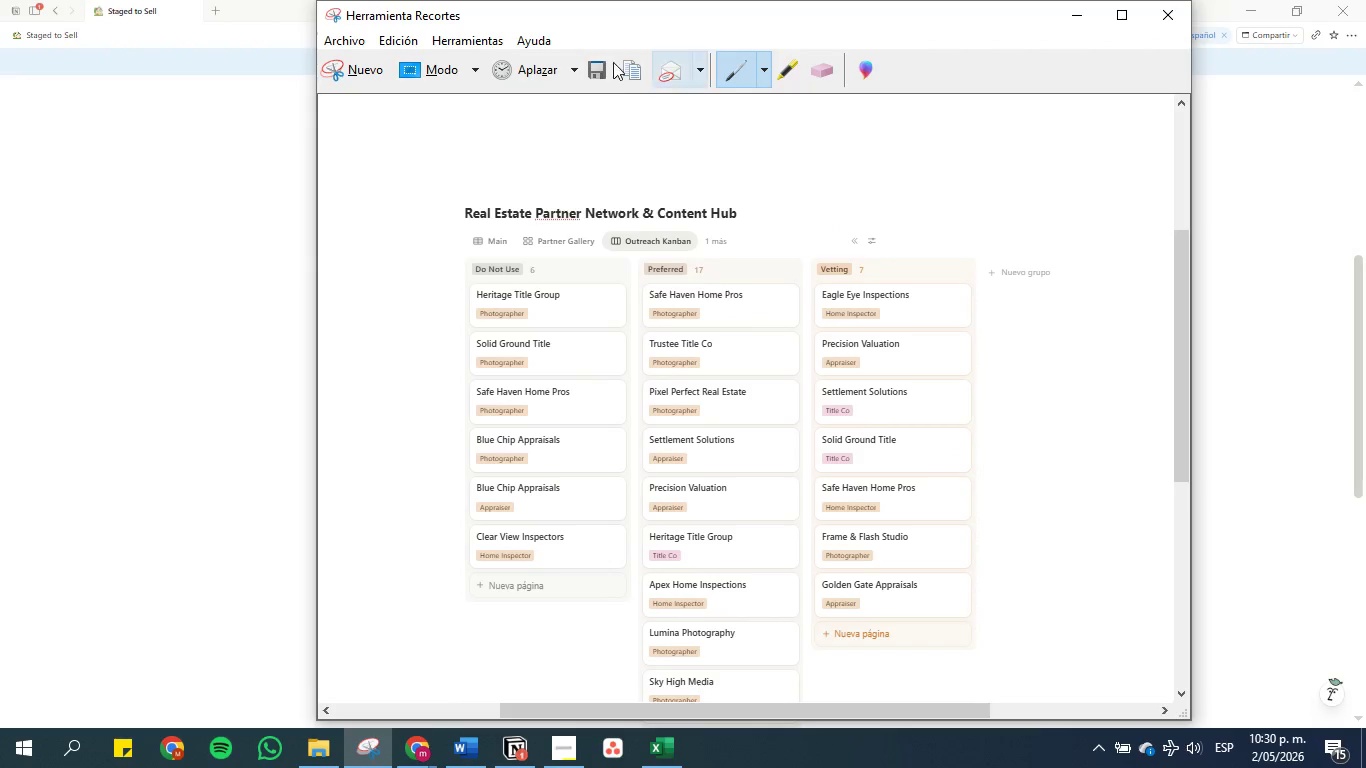 
left_click([588, 63])
 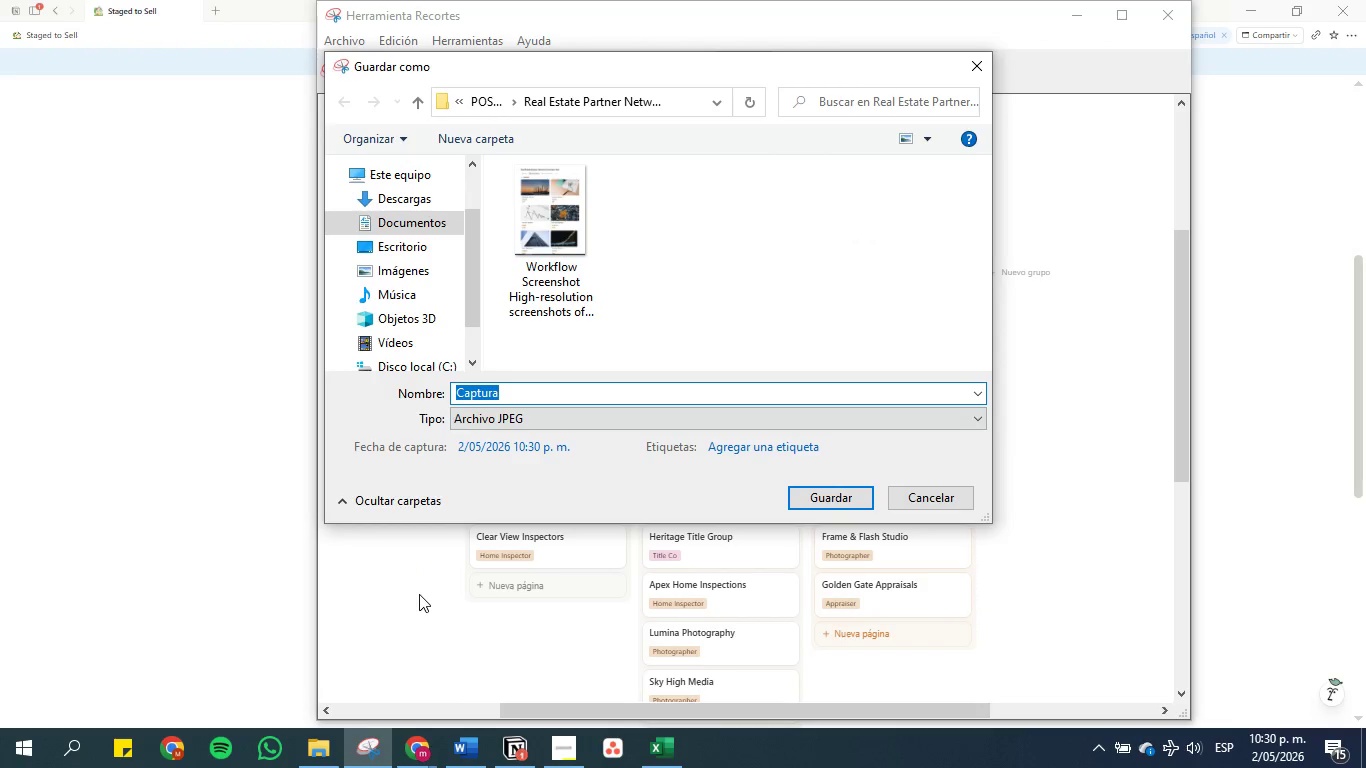 
left_click([459, 739])
 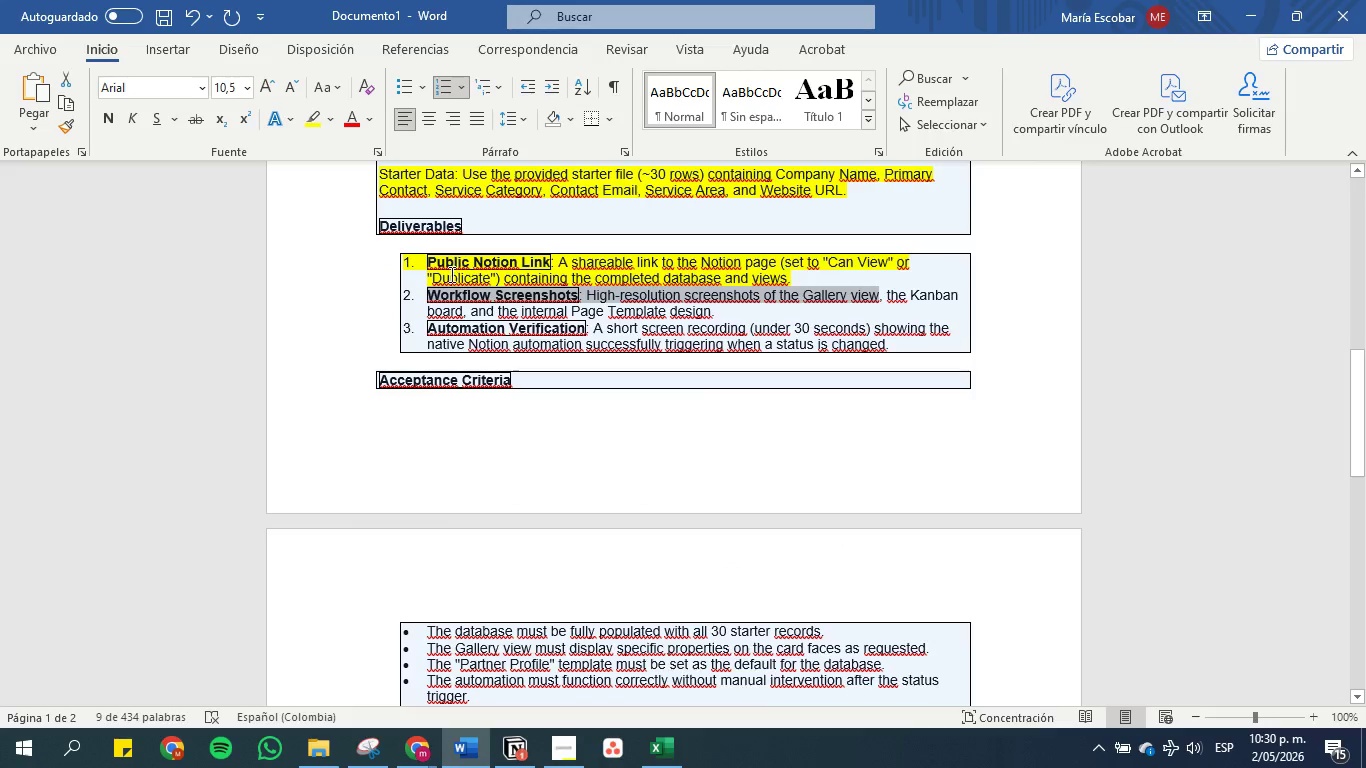 
left_click([427, 295])
 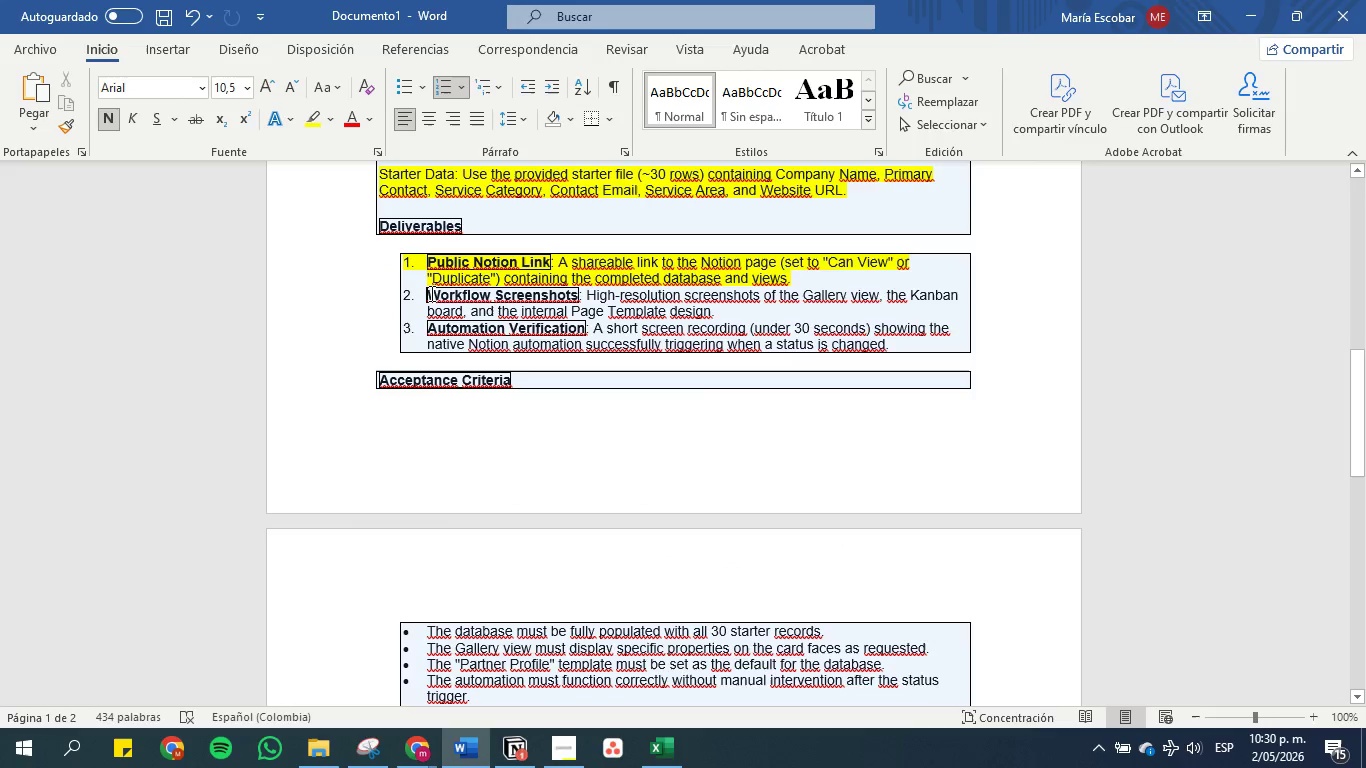 
left_click_drag(start_coordinate=[430, 293], to_coordinate=[459, 314])
 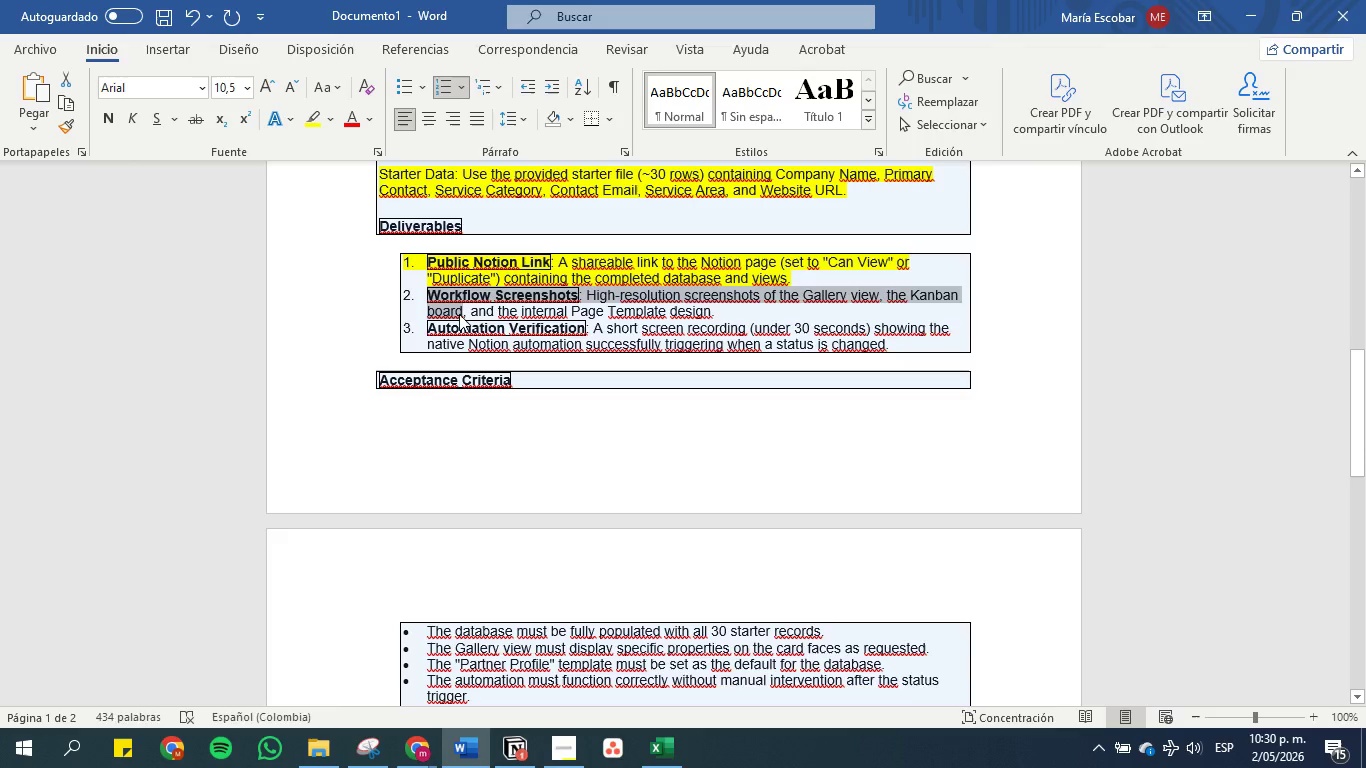 
key(Control+C)
 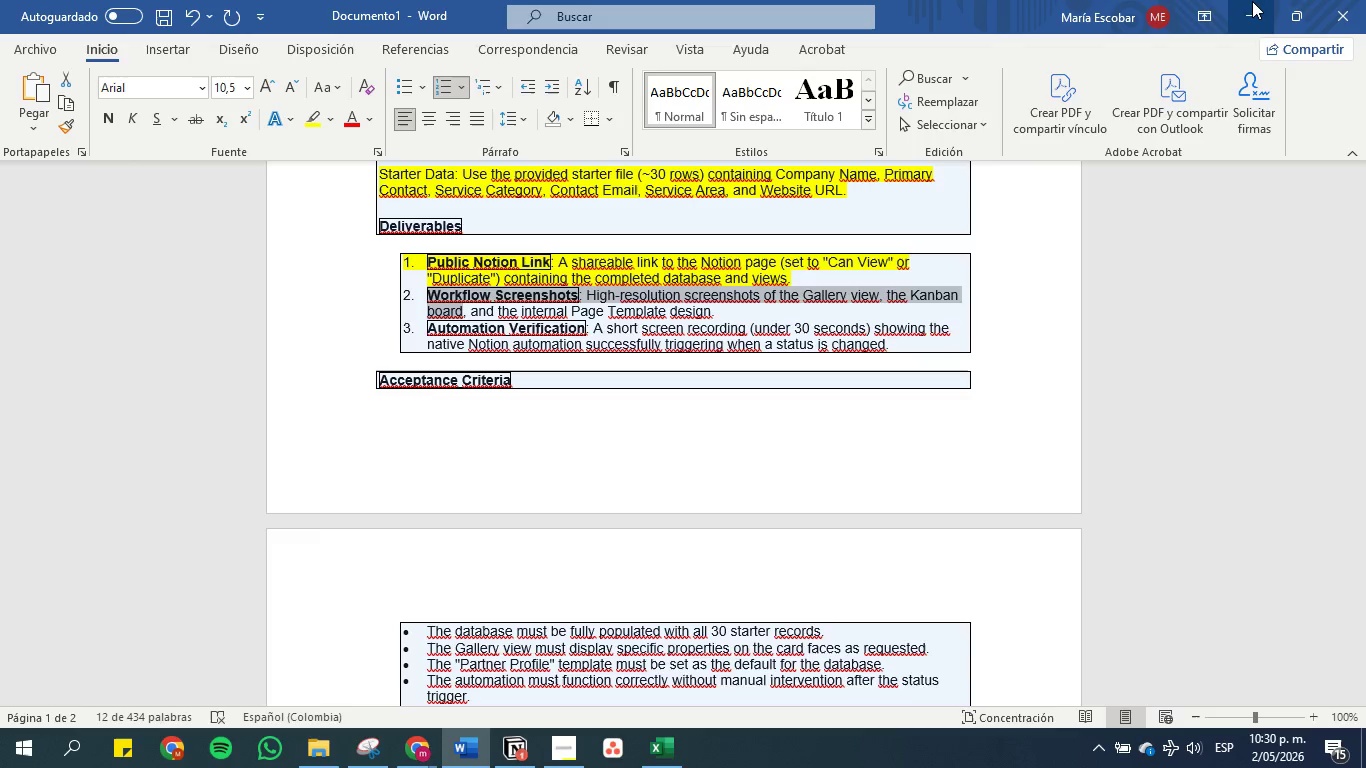 
left_click([1252, 2])
 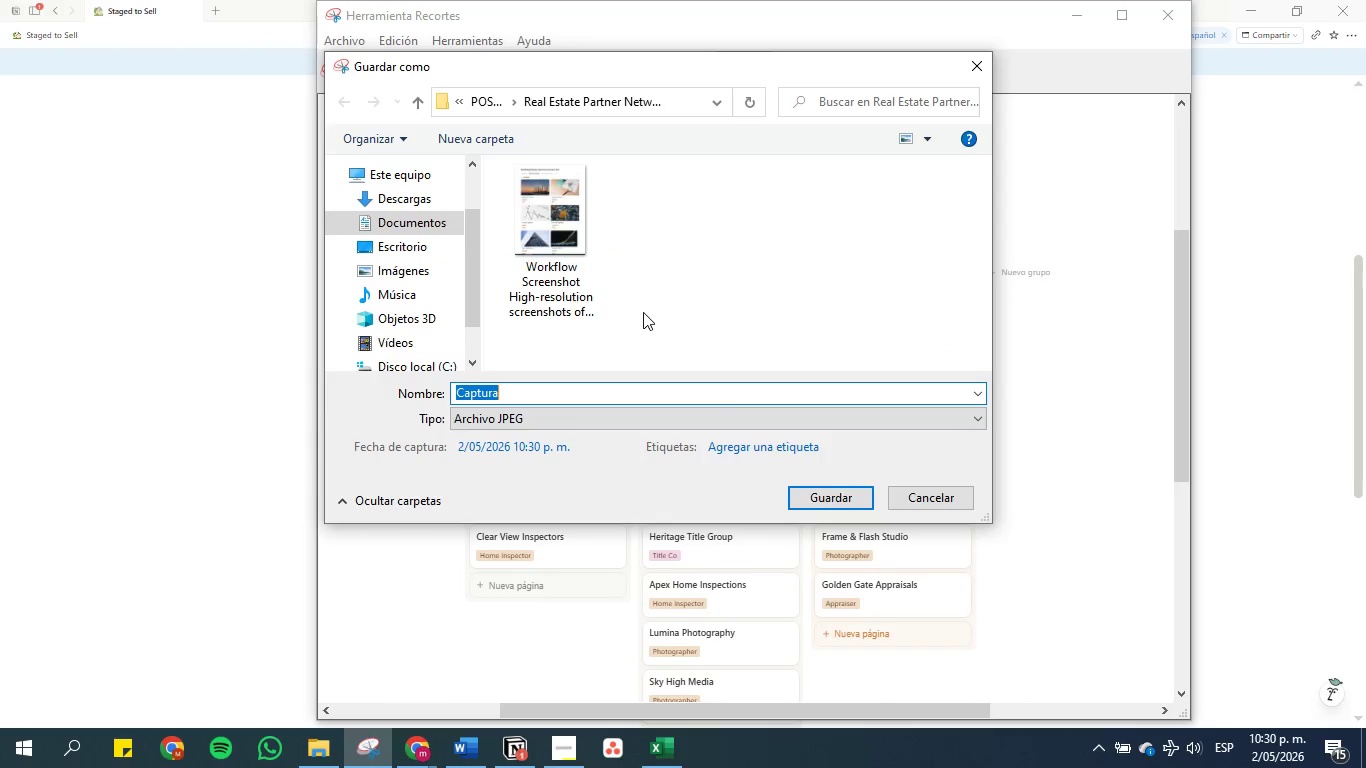 
key(Control+V)
 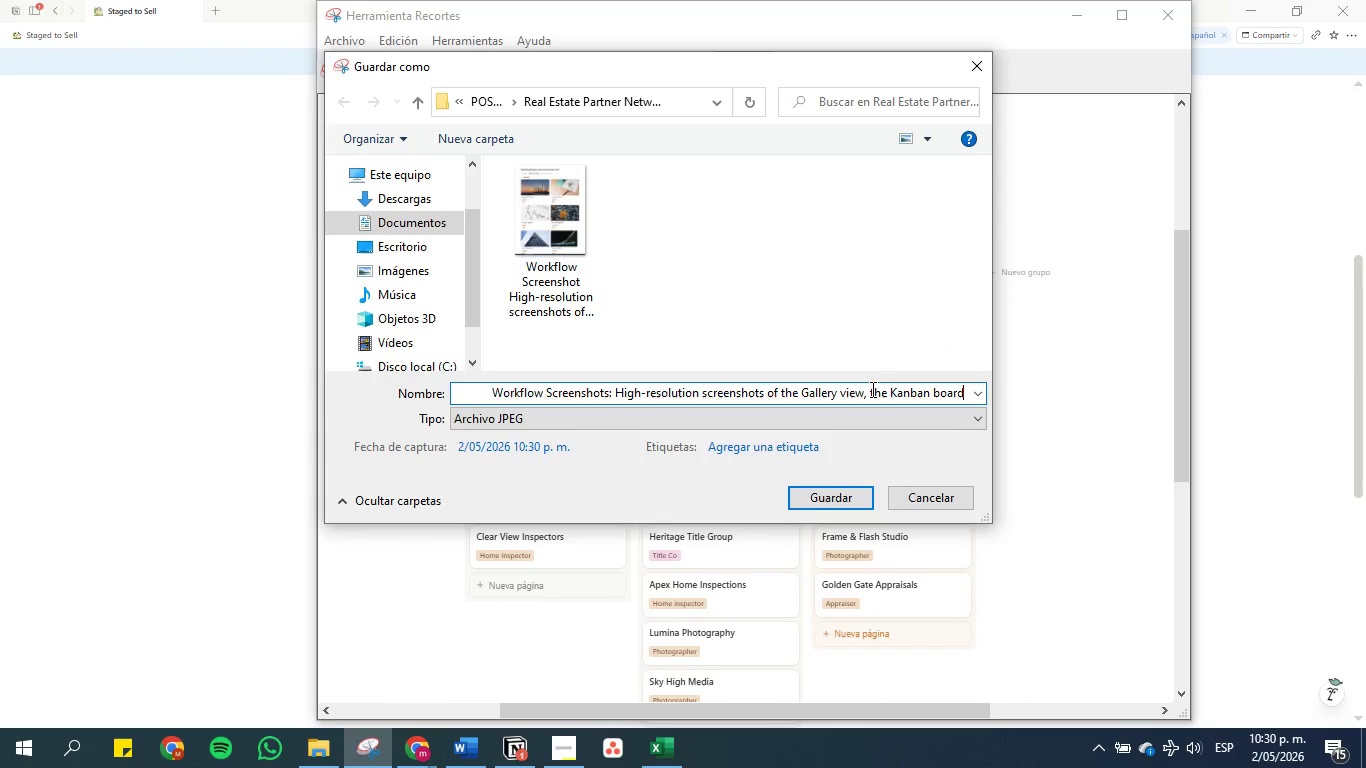 
left_click_drag(start_coordinate=[865, 393], to_coordinate=[780, 392])
 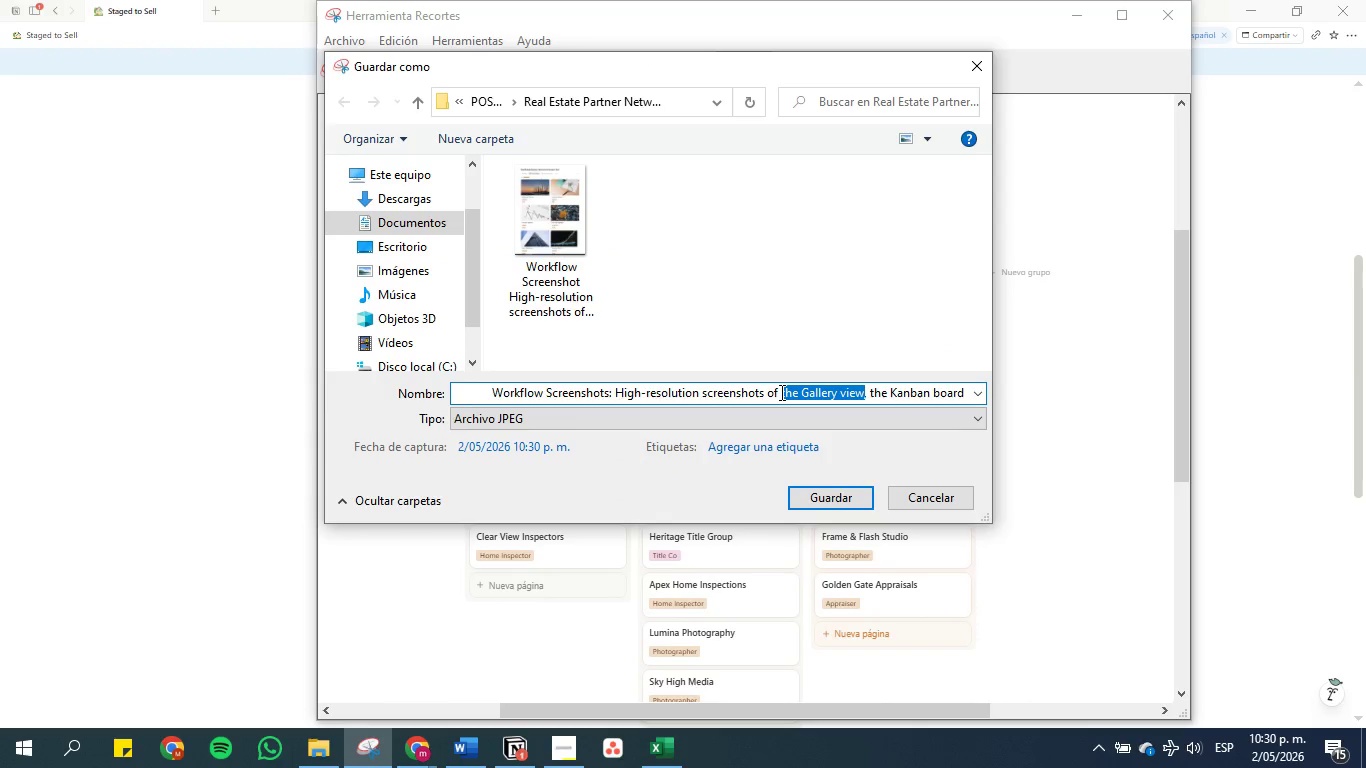 
key(Backspace)
 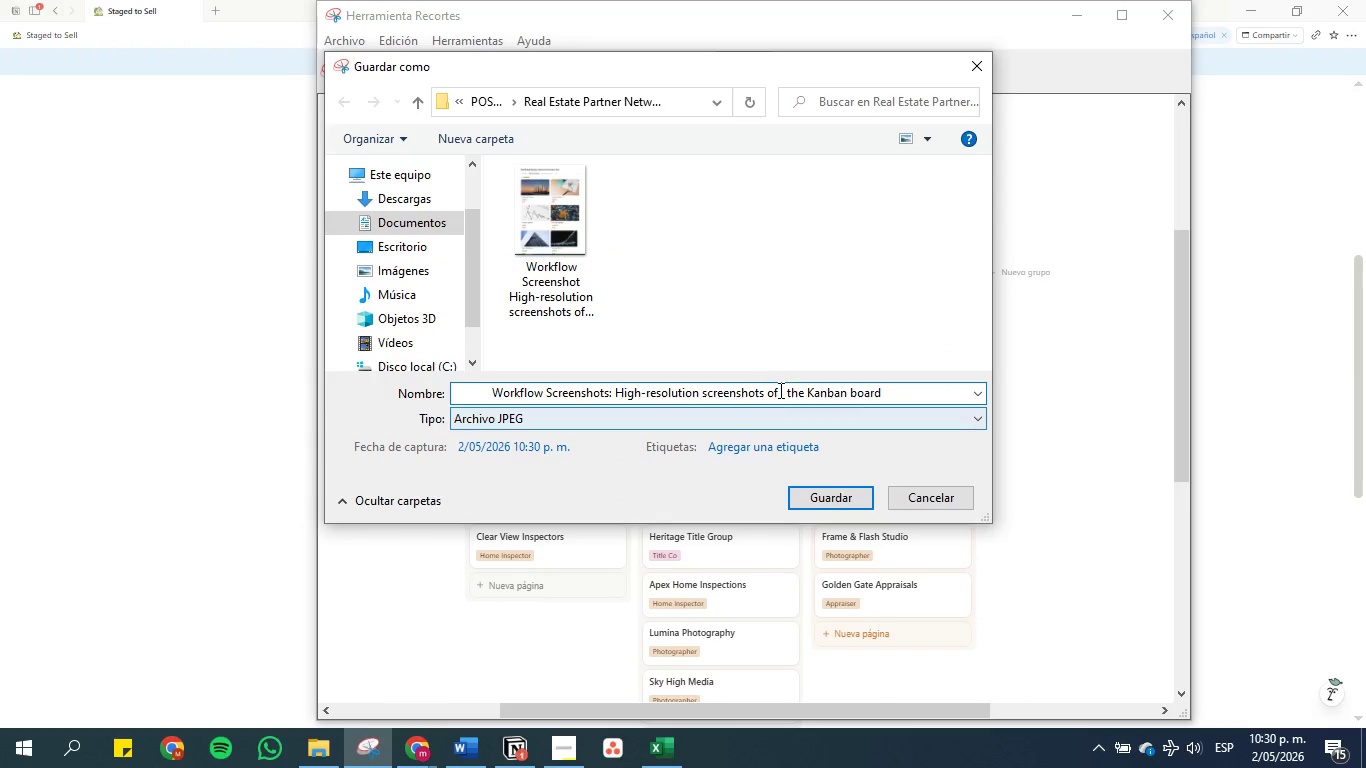 
left_click([785, 396])
 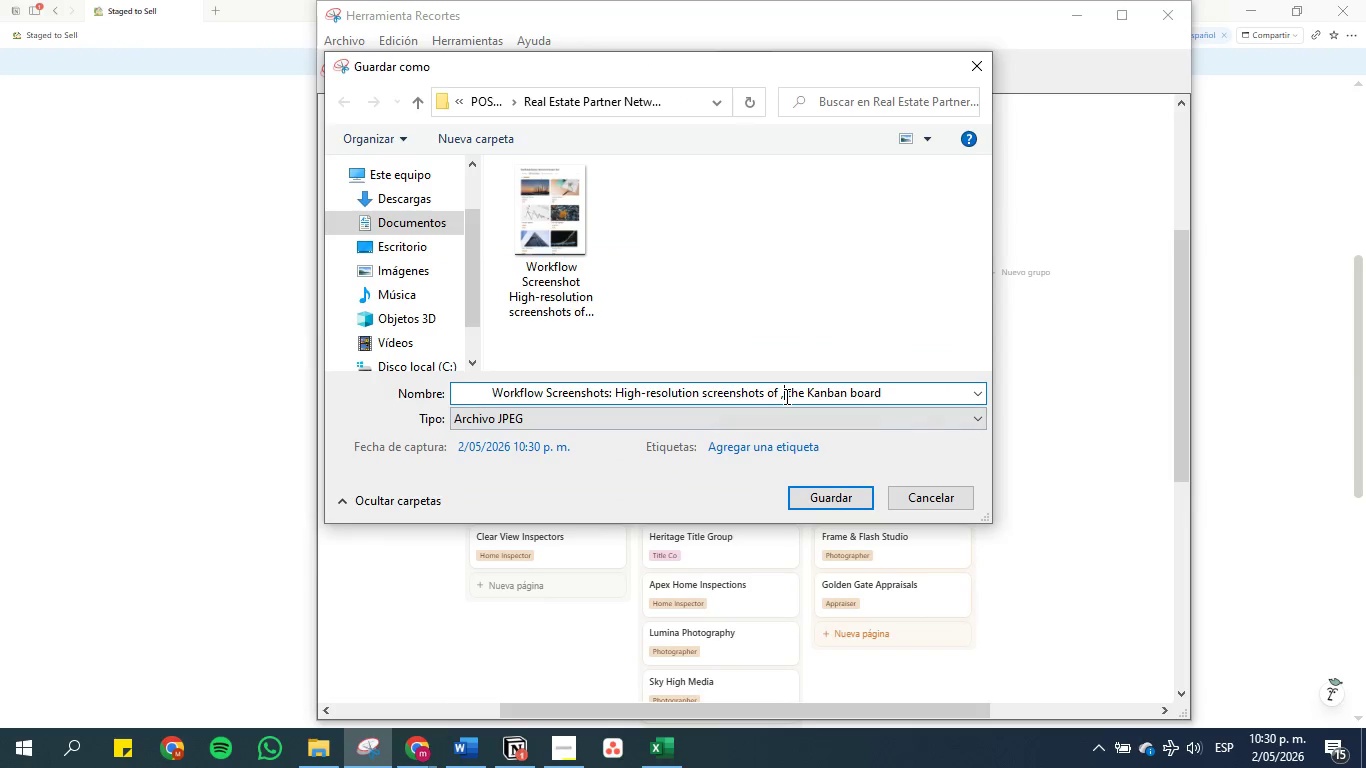 
key(Backspace)
 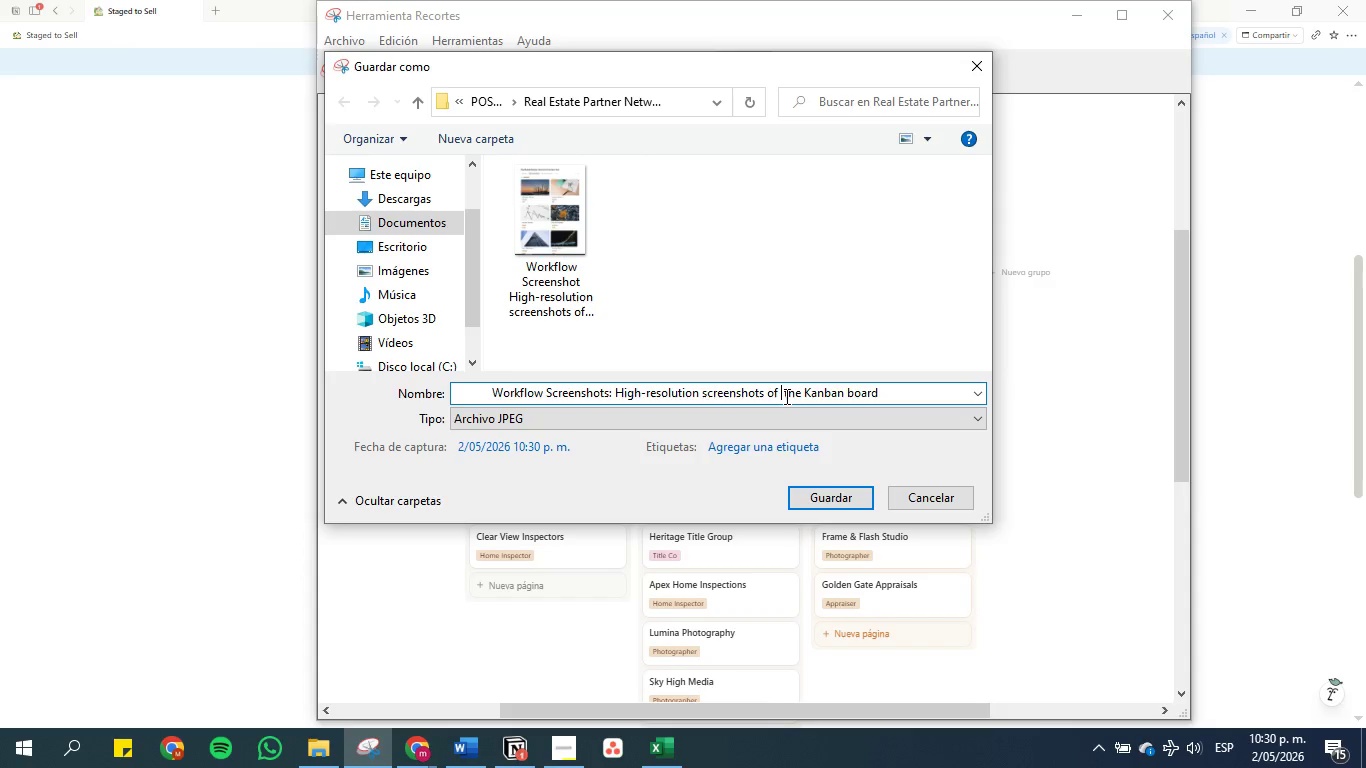 
key(Backspace)
 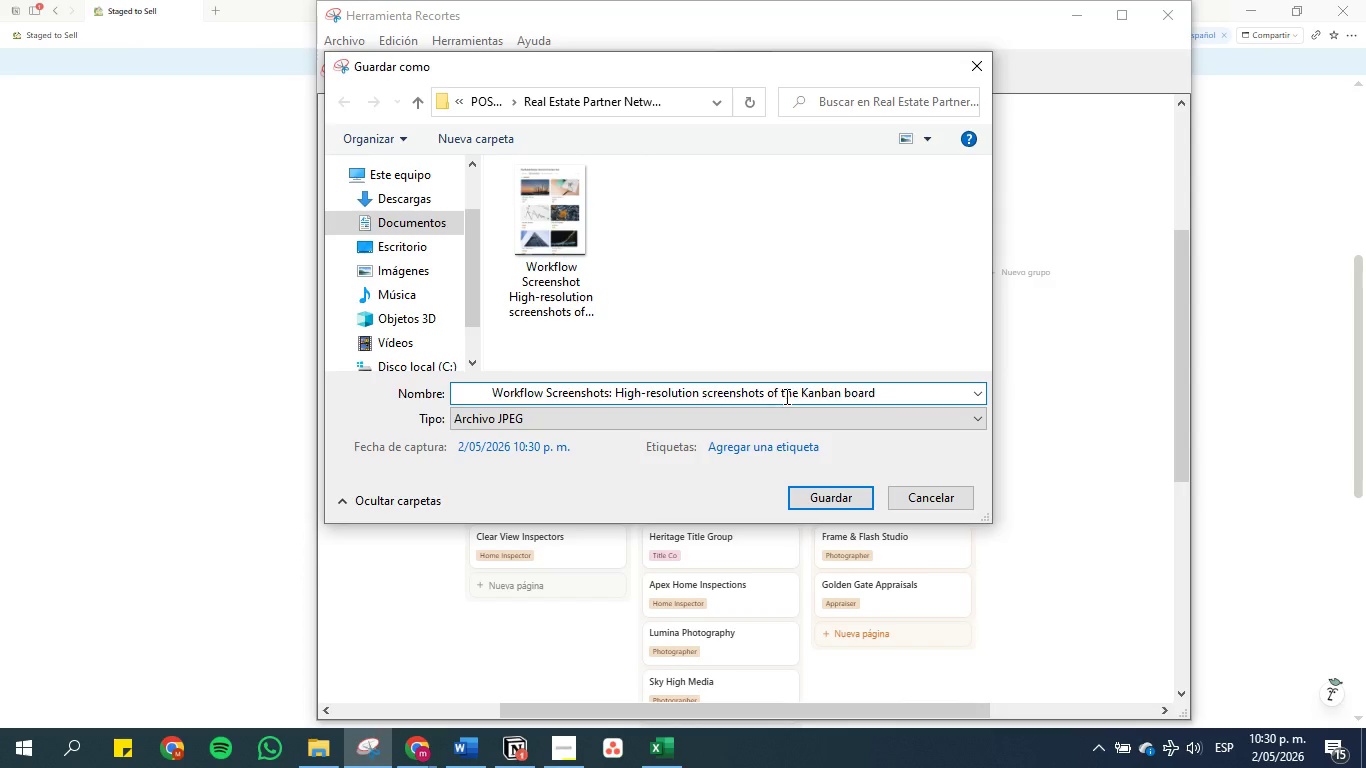 
key(Space)
 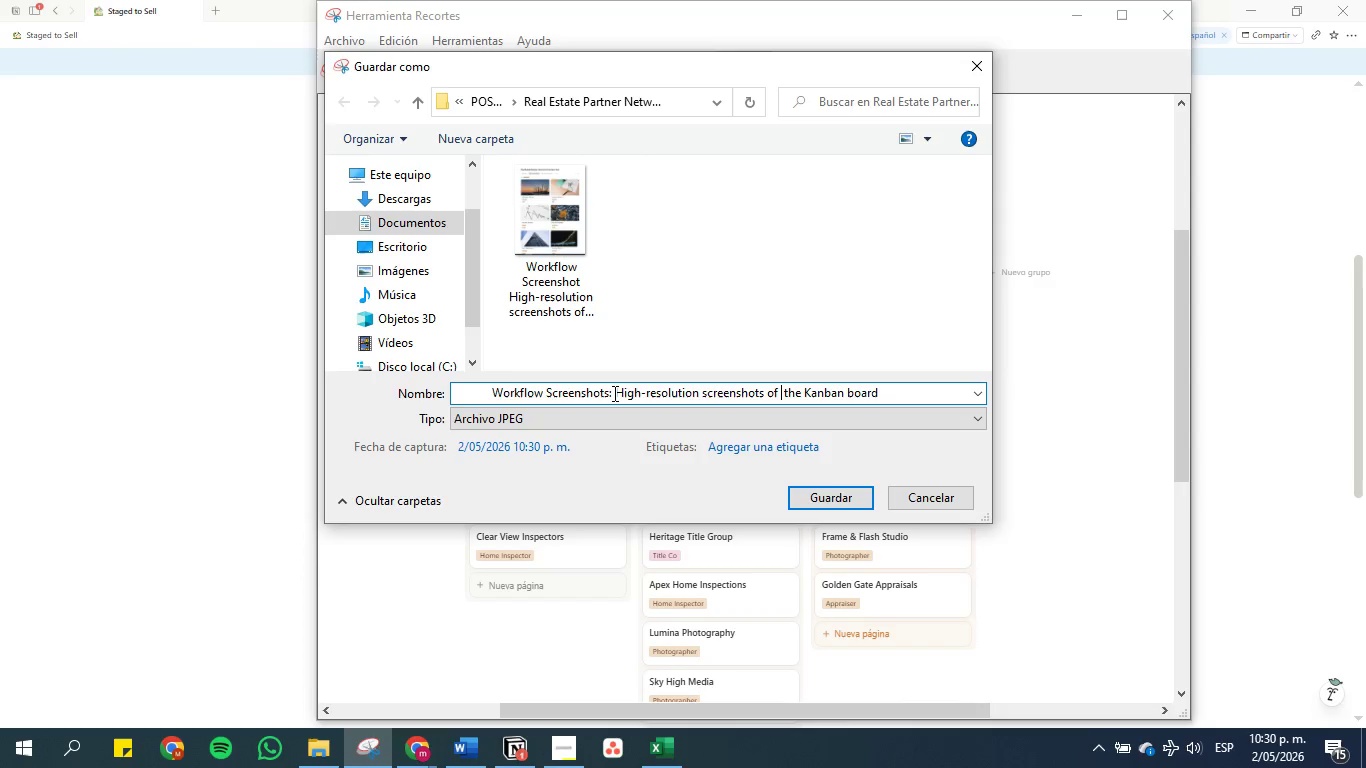 
left_click([613, 393])
 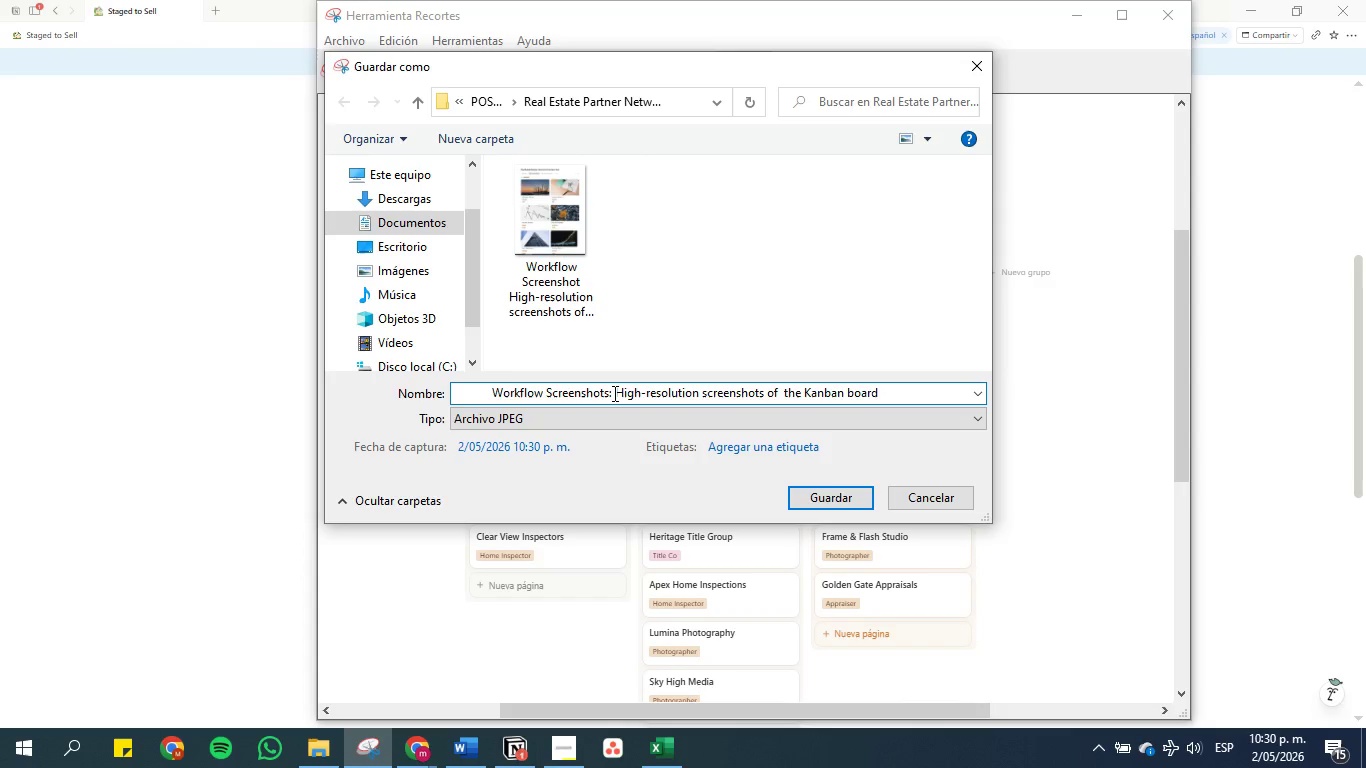 
key(Backspace)
 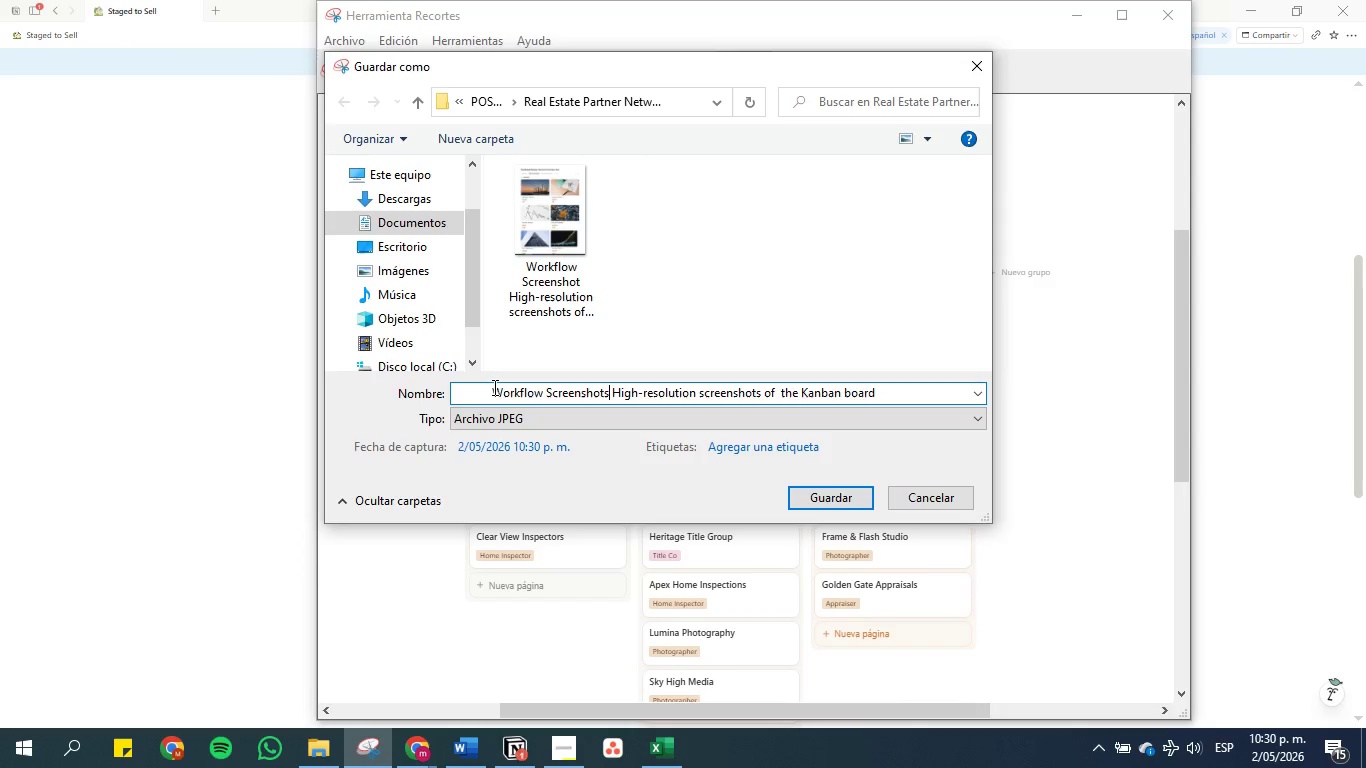 
double_click([494, 387])
 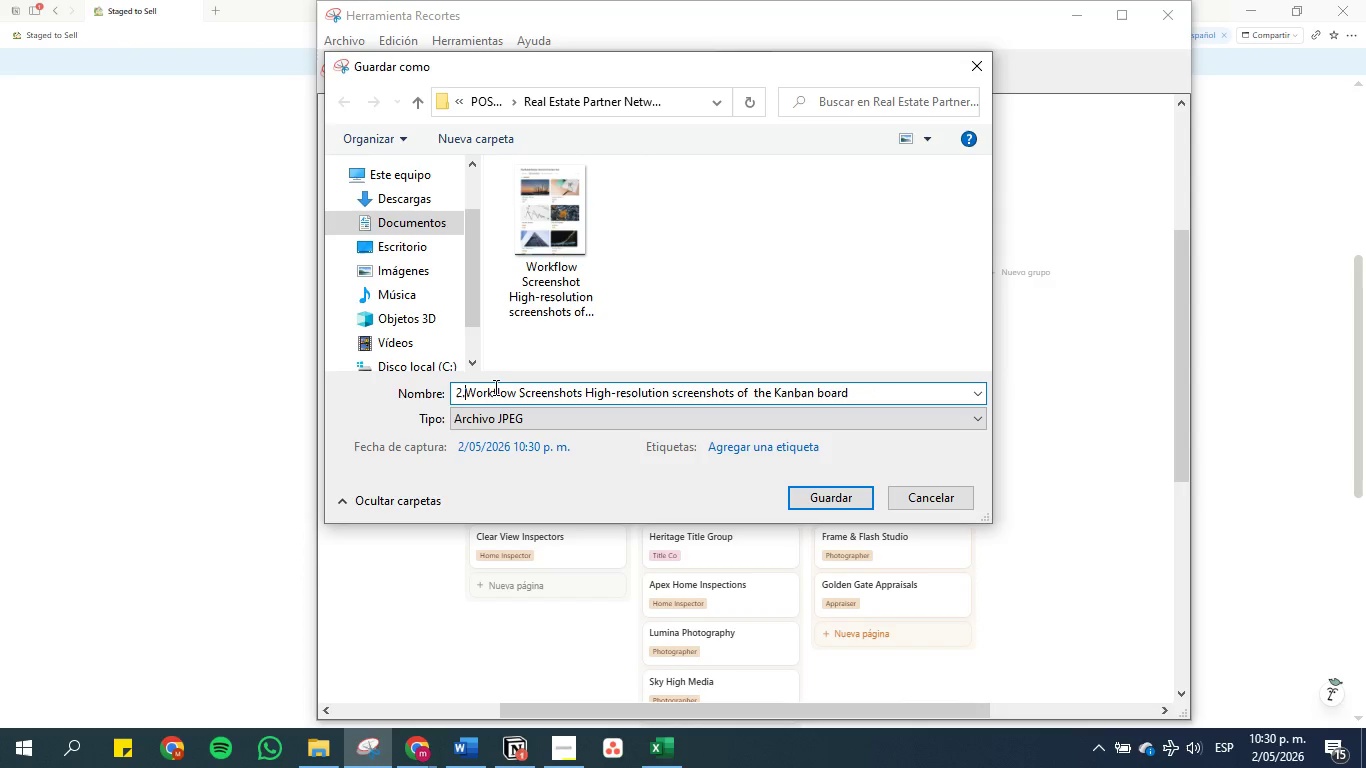 
key(Backspace)
 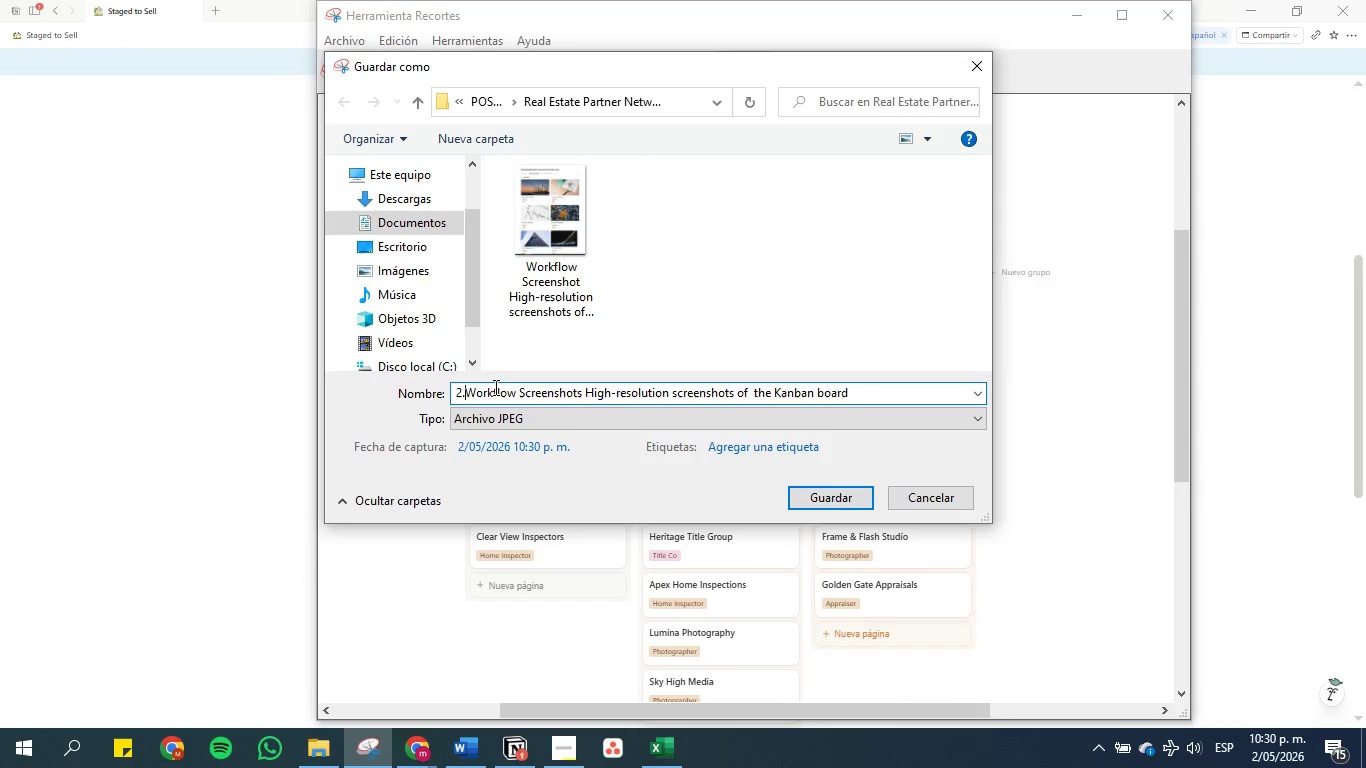 
key(Backspace)
 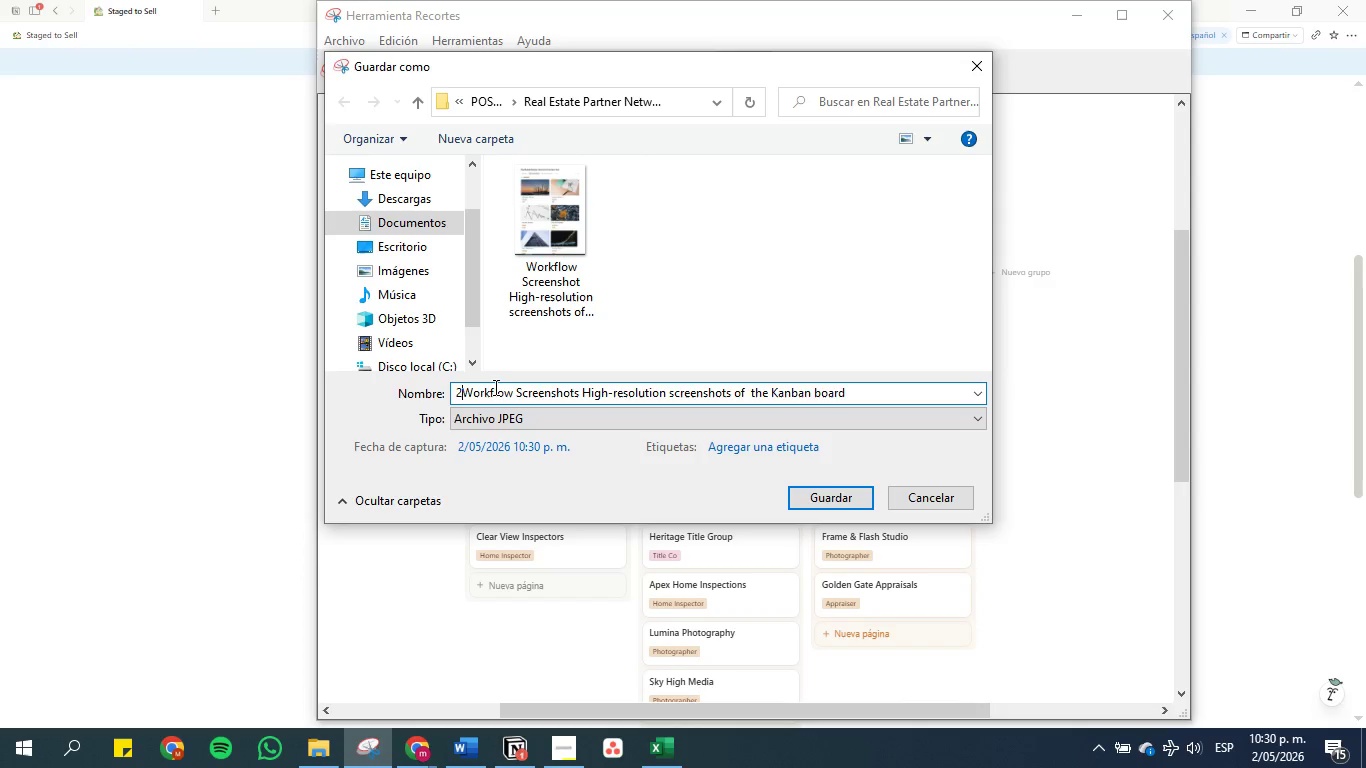 
key(Backspace)
 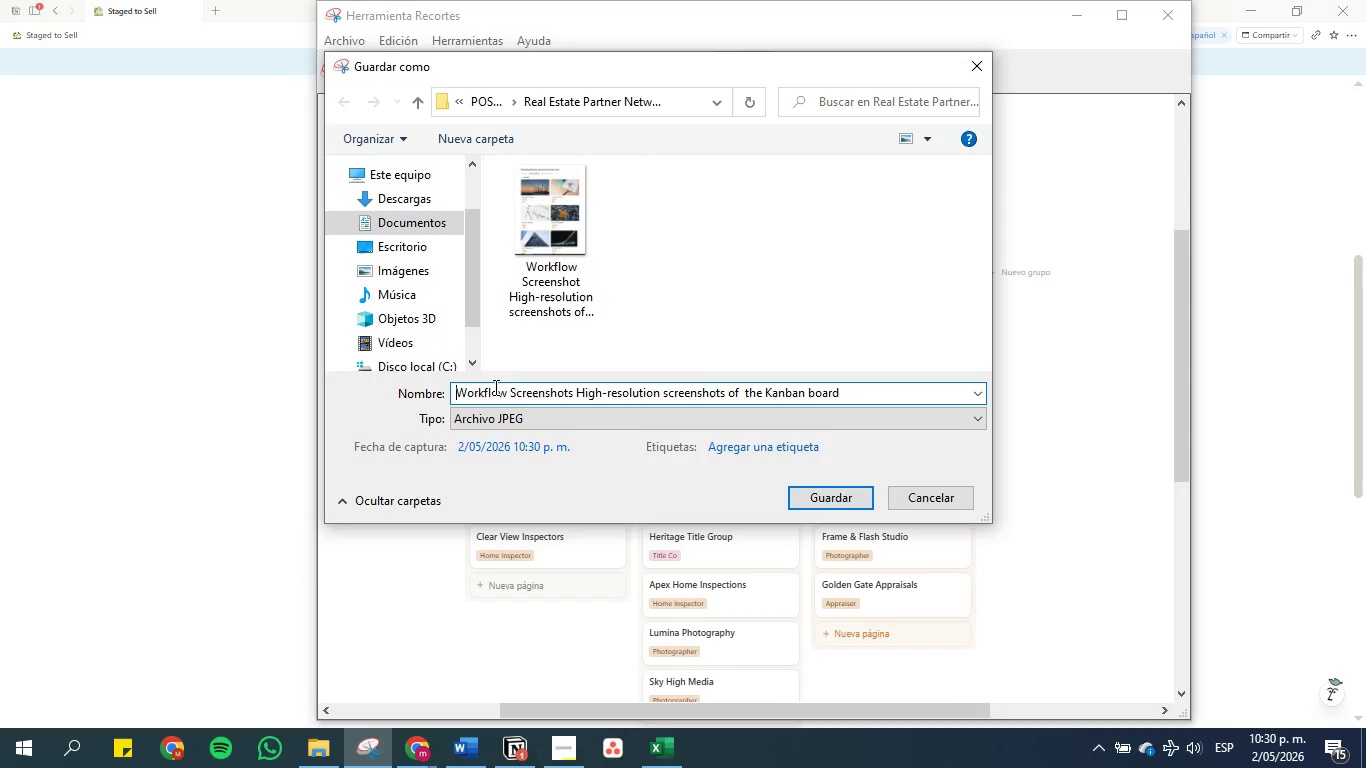 
key(Backspace)
 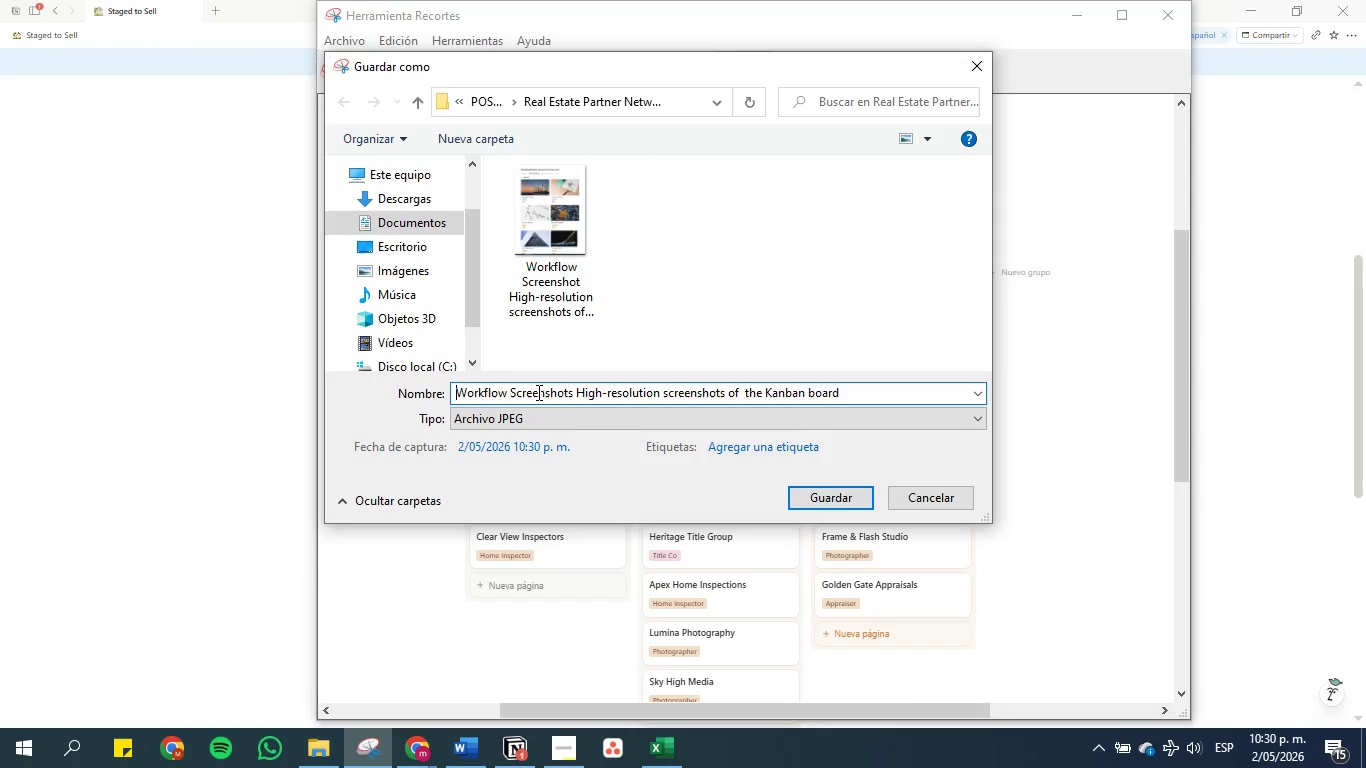 
key(Backspace)
 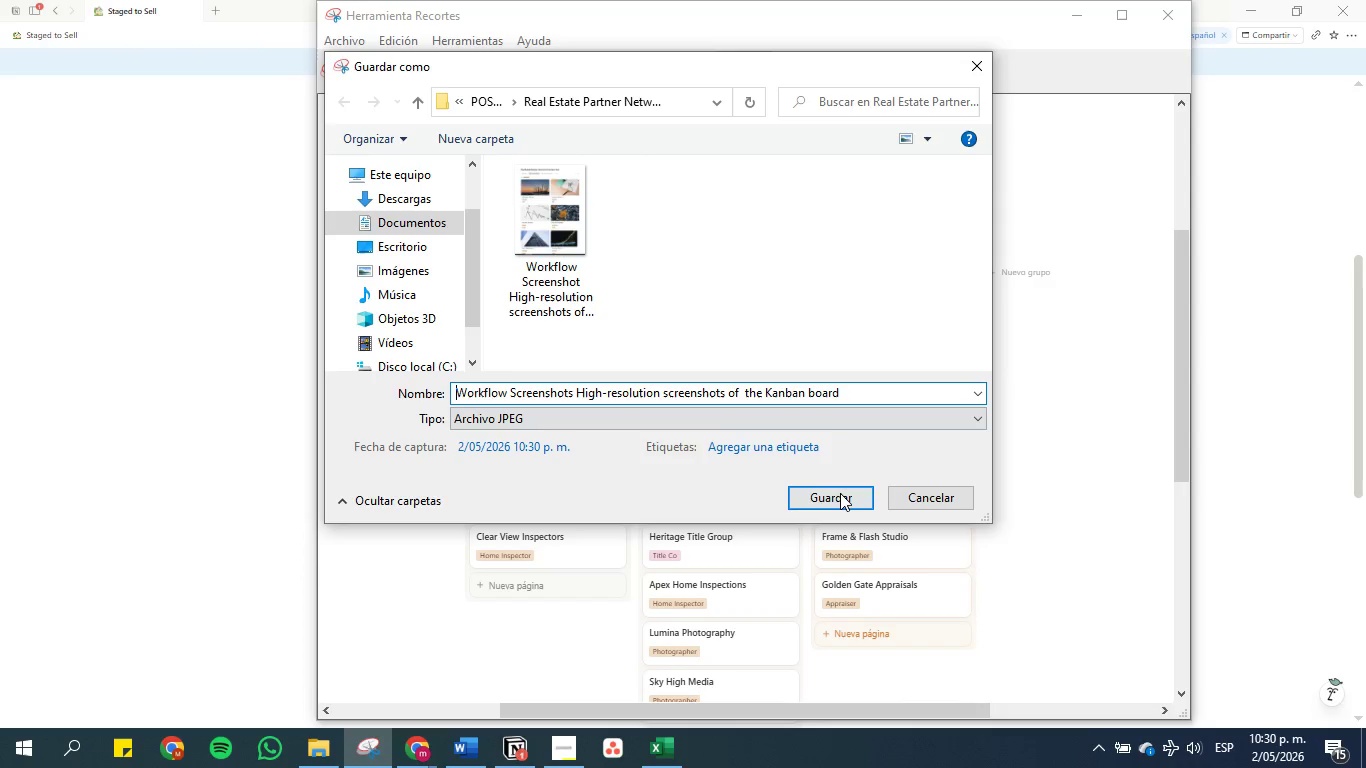 
left_click([840, 493])
 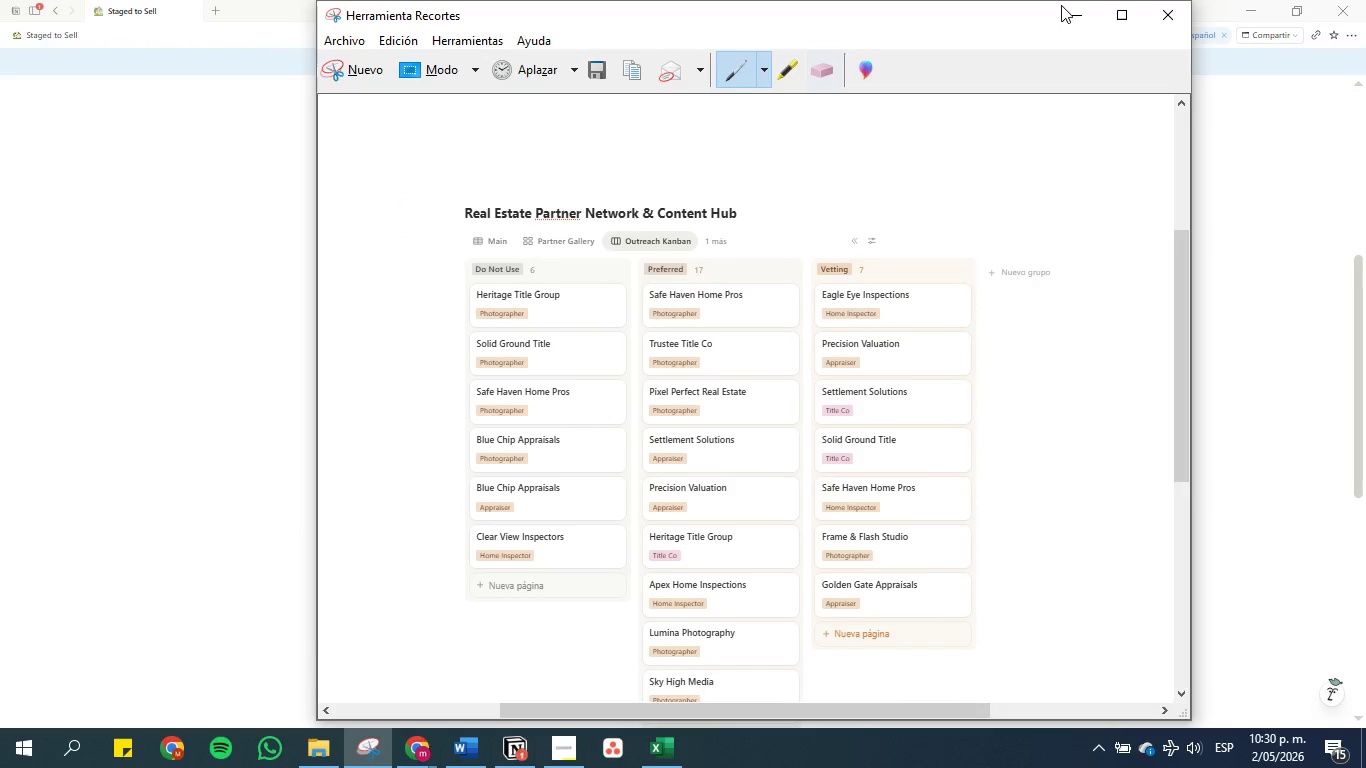 
mouse_move([1092, 9])
 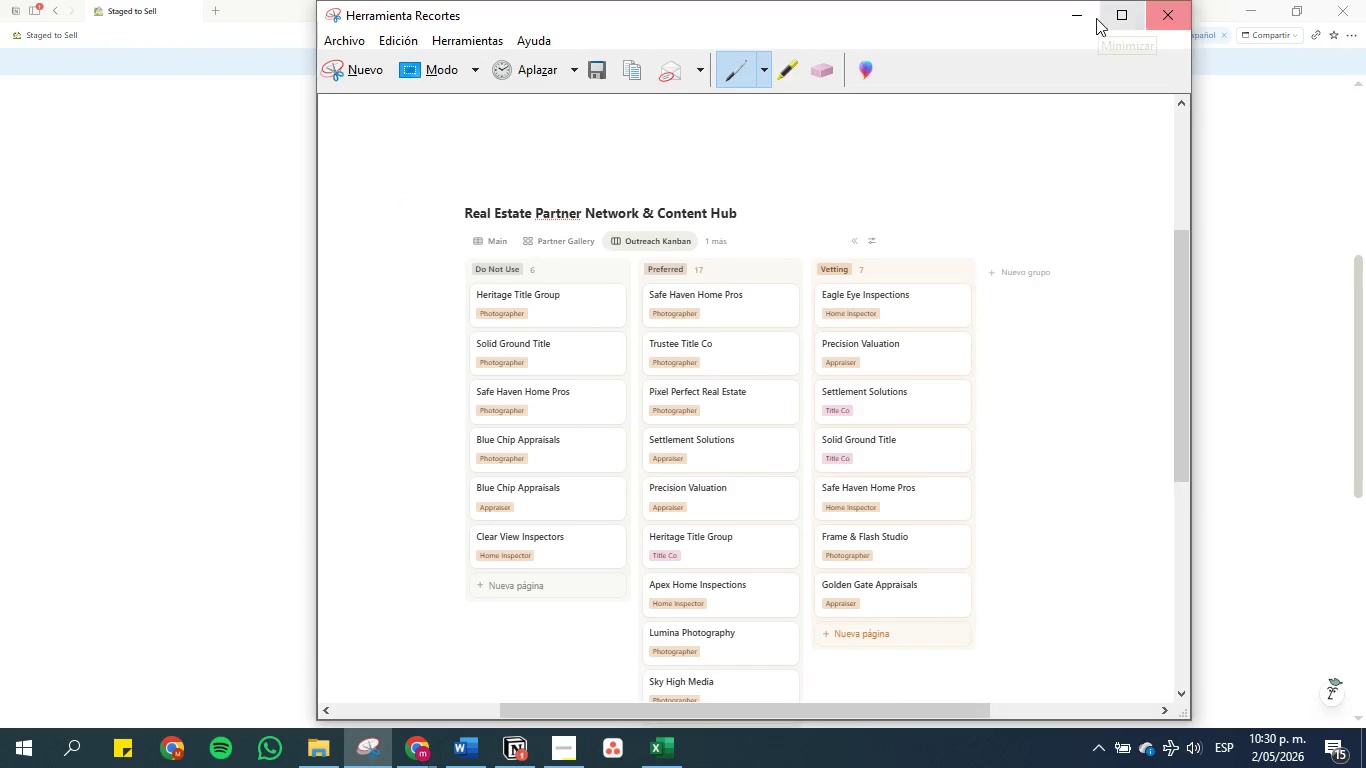 
left_click([1079, 21])
 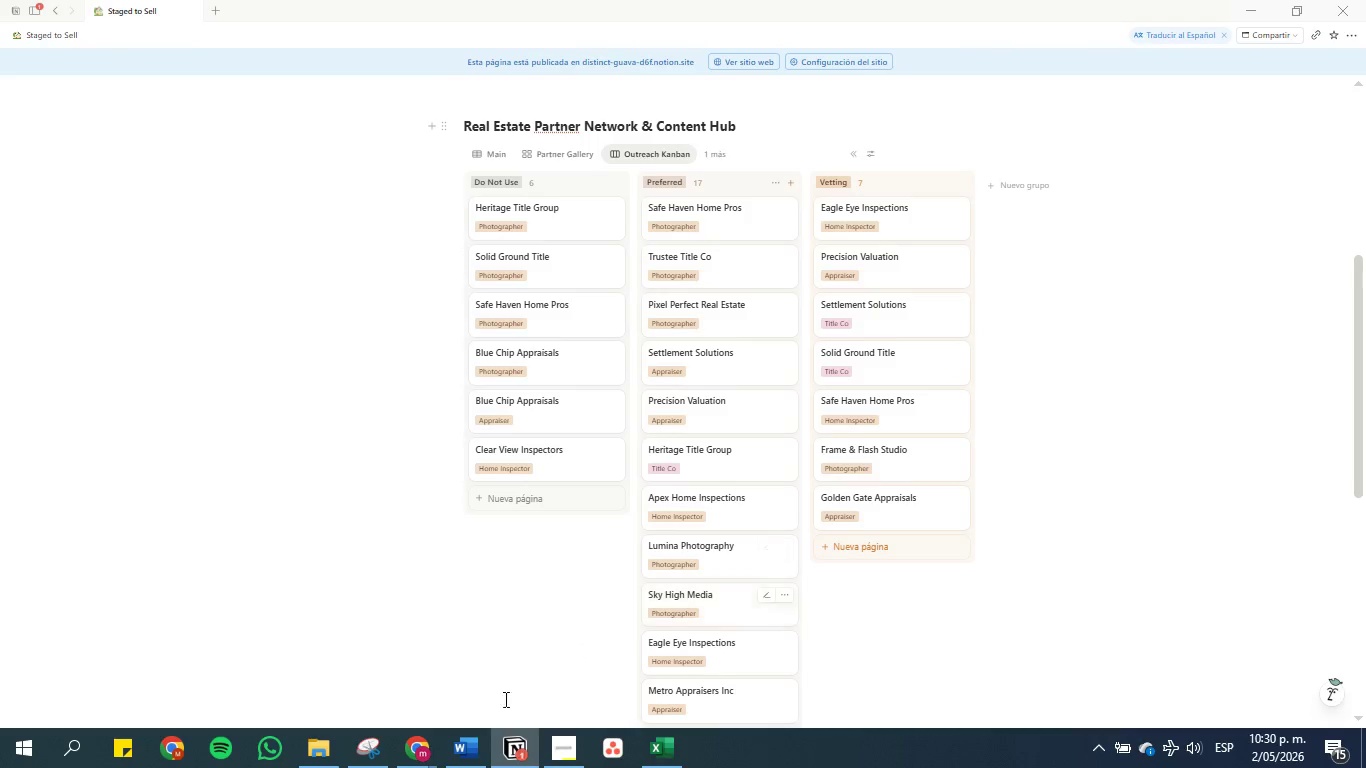 
left_click([464, 761])
 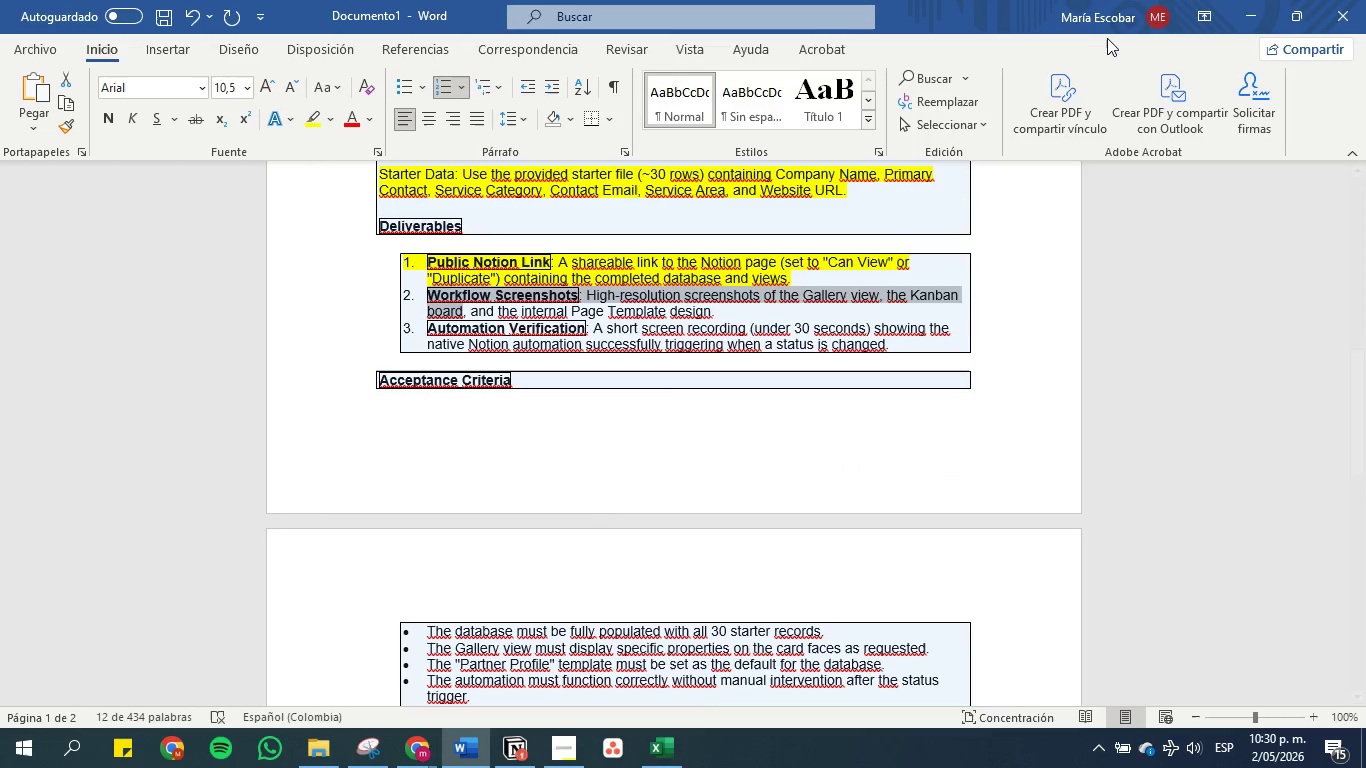 
left_click([1249, 13])
 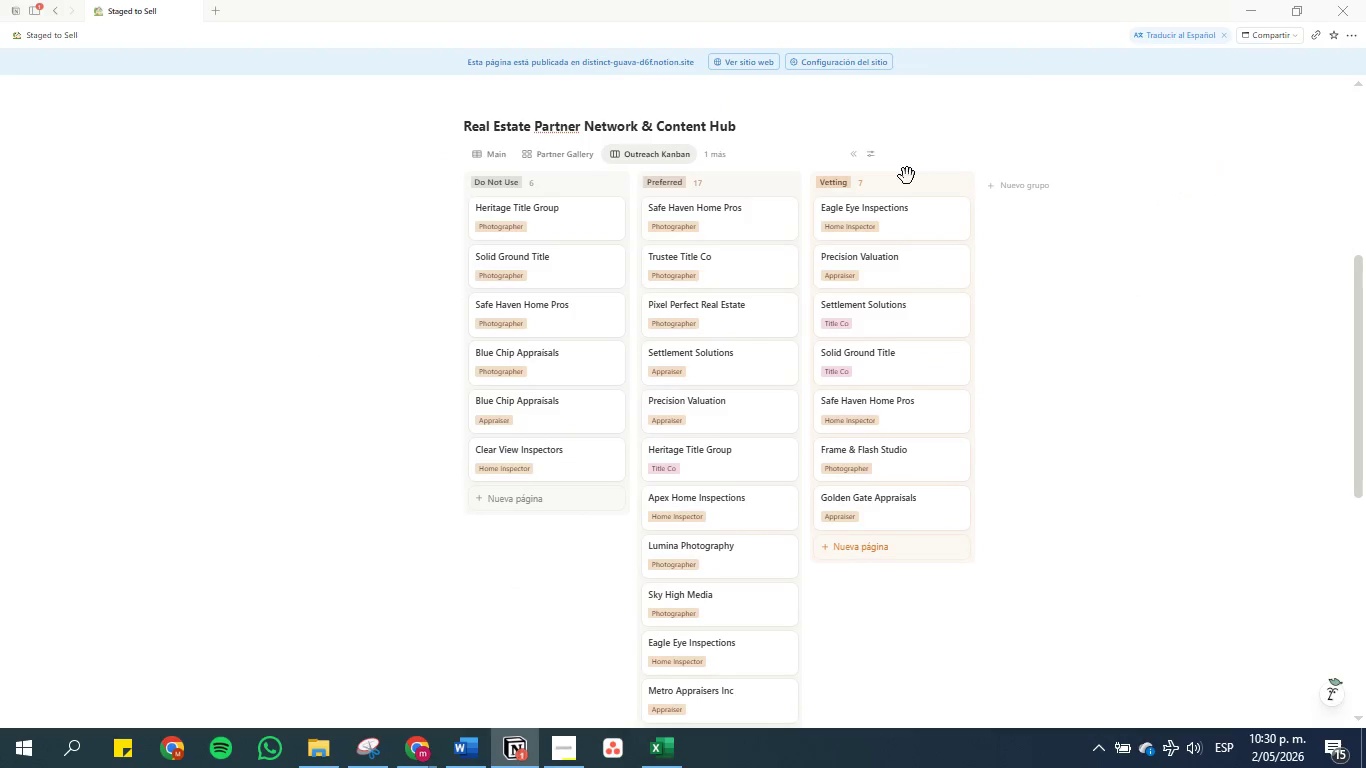 
scroll: coordinate [911, 184], scroll_direction: up, amount: 1.0
 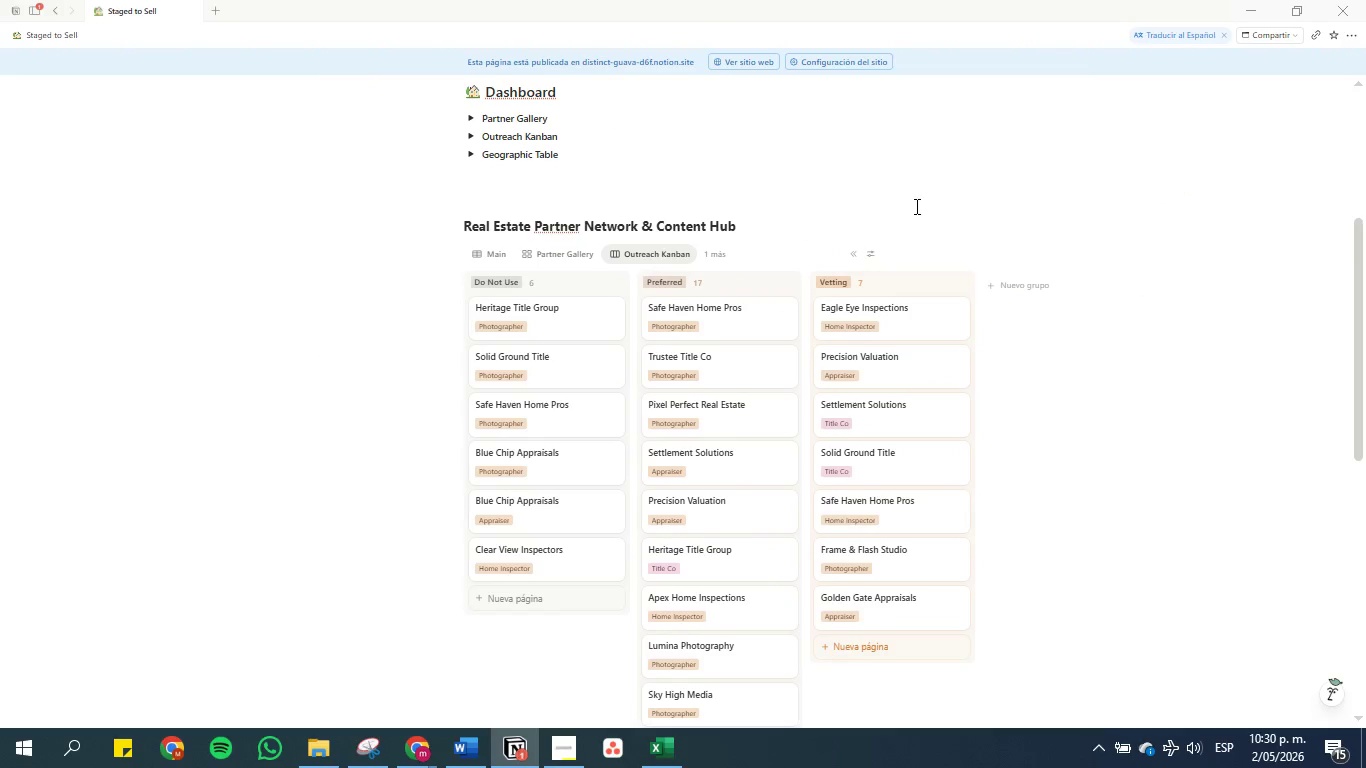 
scroll: coordinate [915, 206], scroll_direction: down, amount: 1.0
 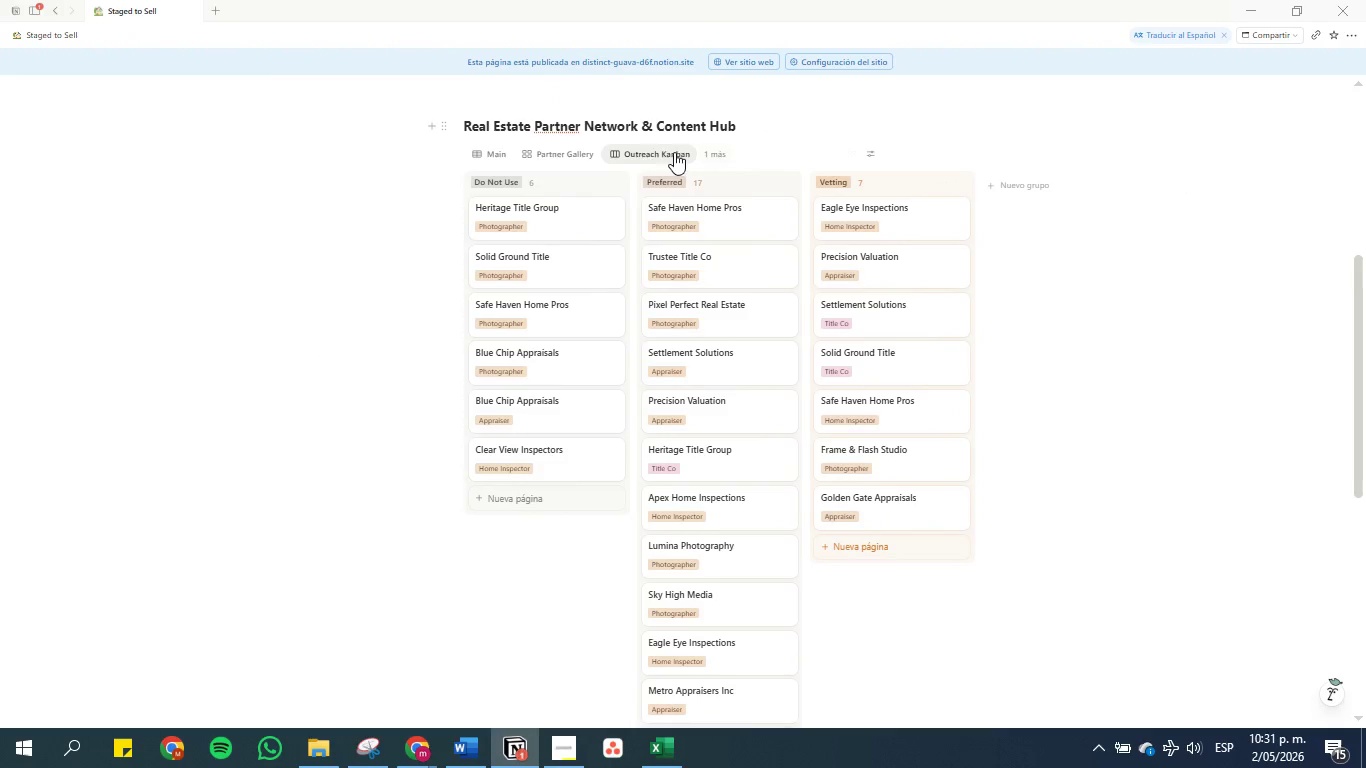 
left_click([505, 151])
 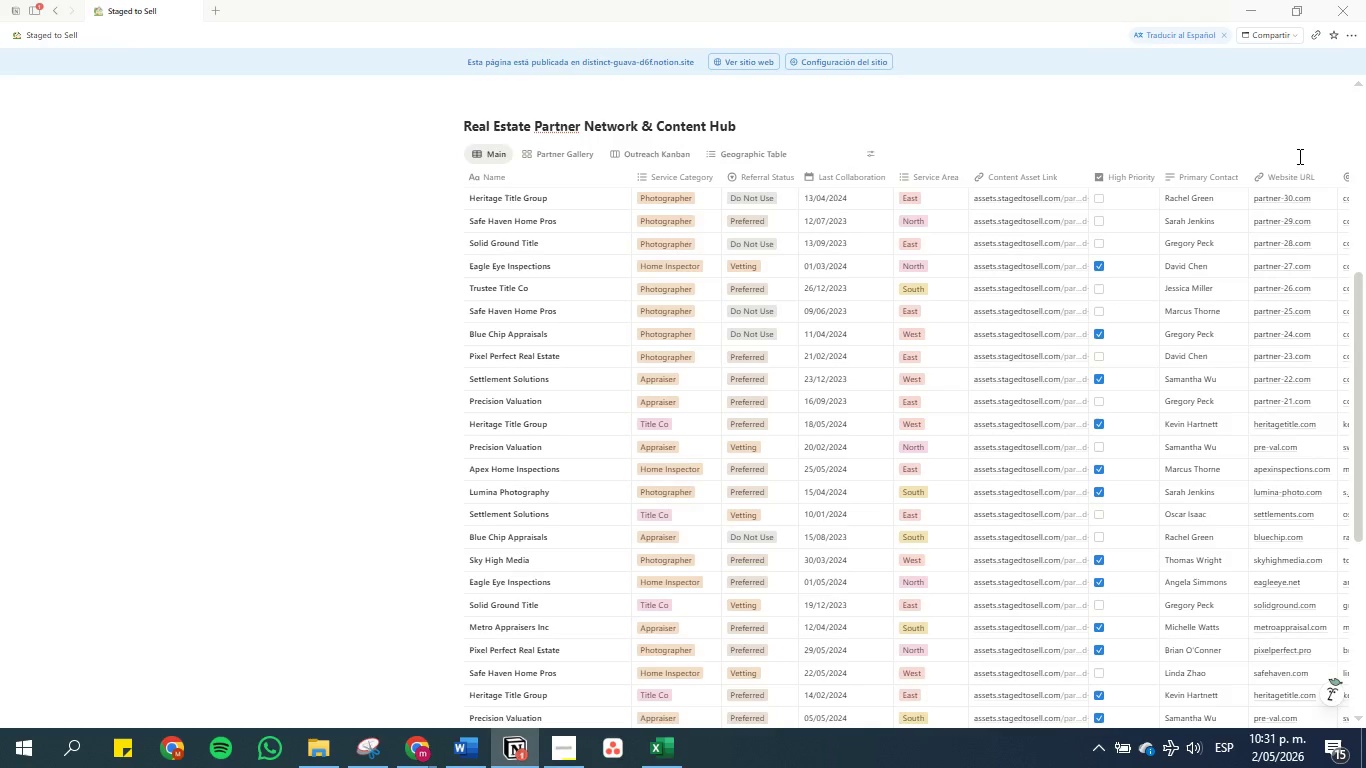 
scroll: coordinate [748, 575], scroll_direction: down, amount: 3.0
 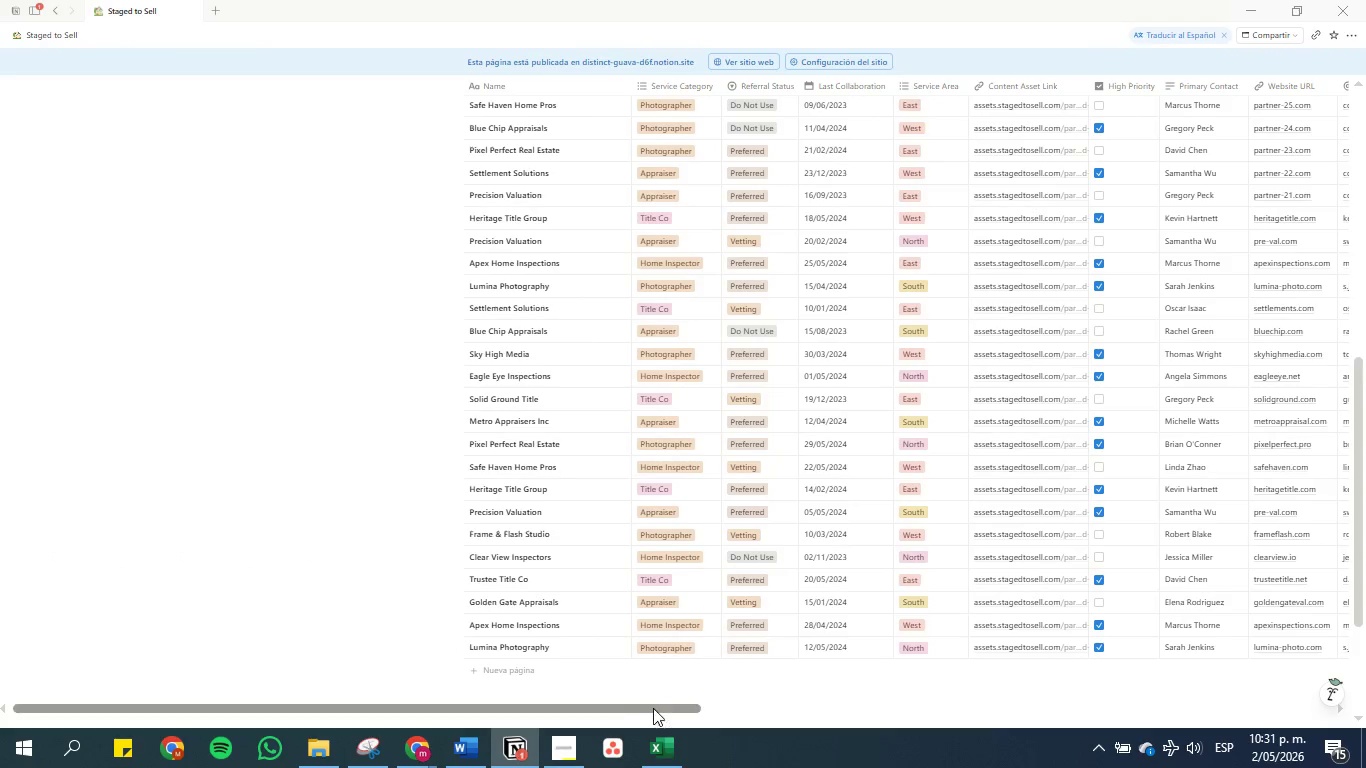 
left_click_drag(start_coordinate=[654, 710], to_coordinate=[926, 681])
 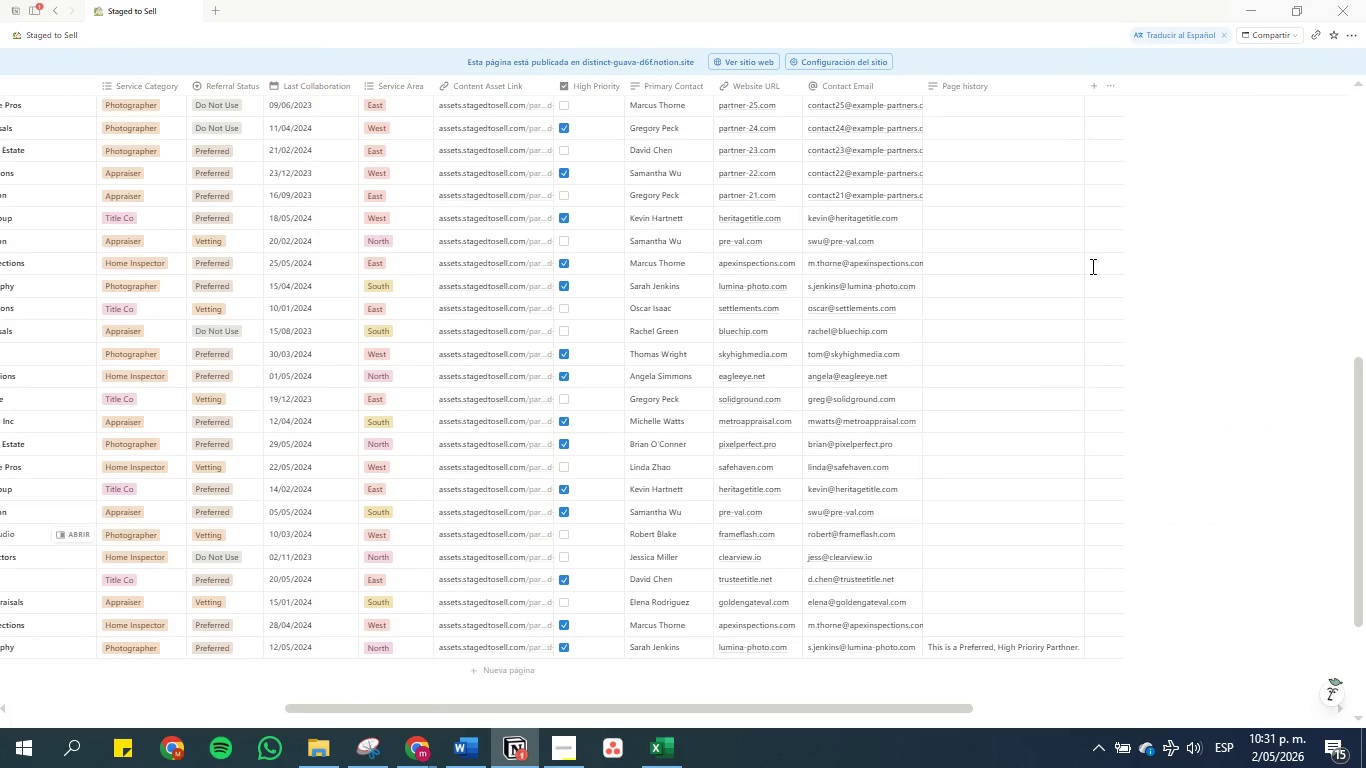 
scroll: coordinate [1062, 254], scroll_direction: up, amount: 3.0
 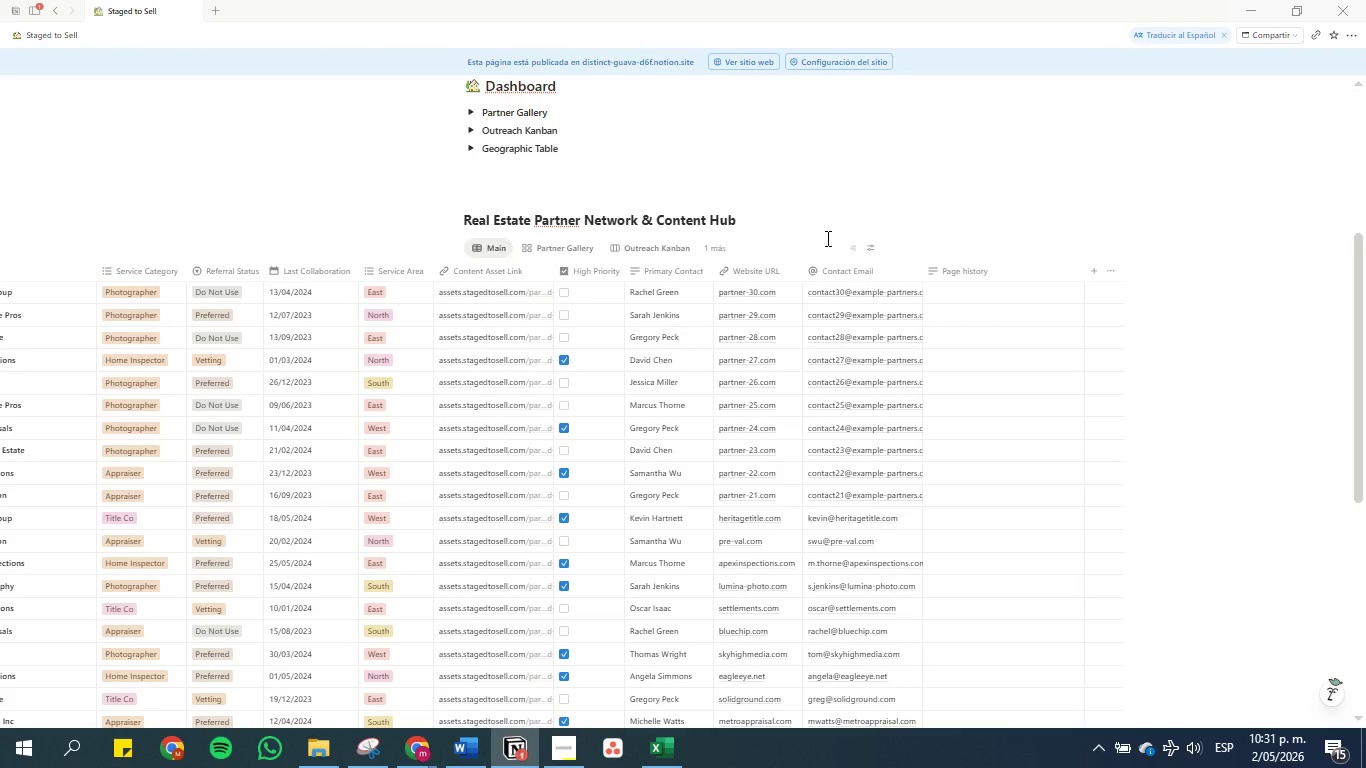 
hold_key(key=ControlLeft, duration=1.51)
scroll: coordinate [817, 238], scroll_direction: up, amount: 3.0
 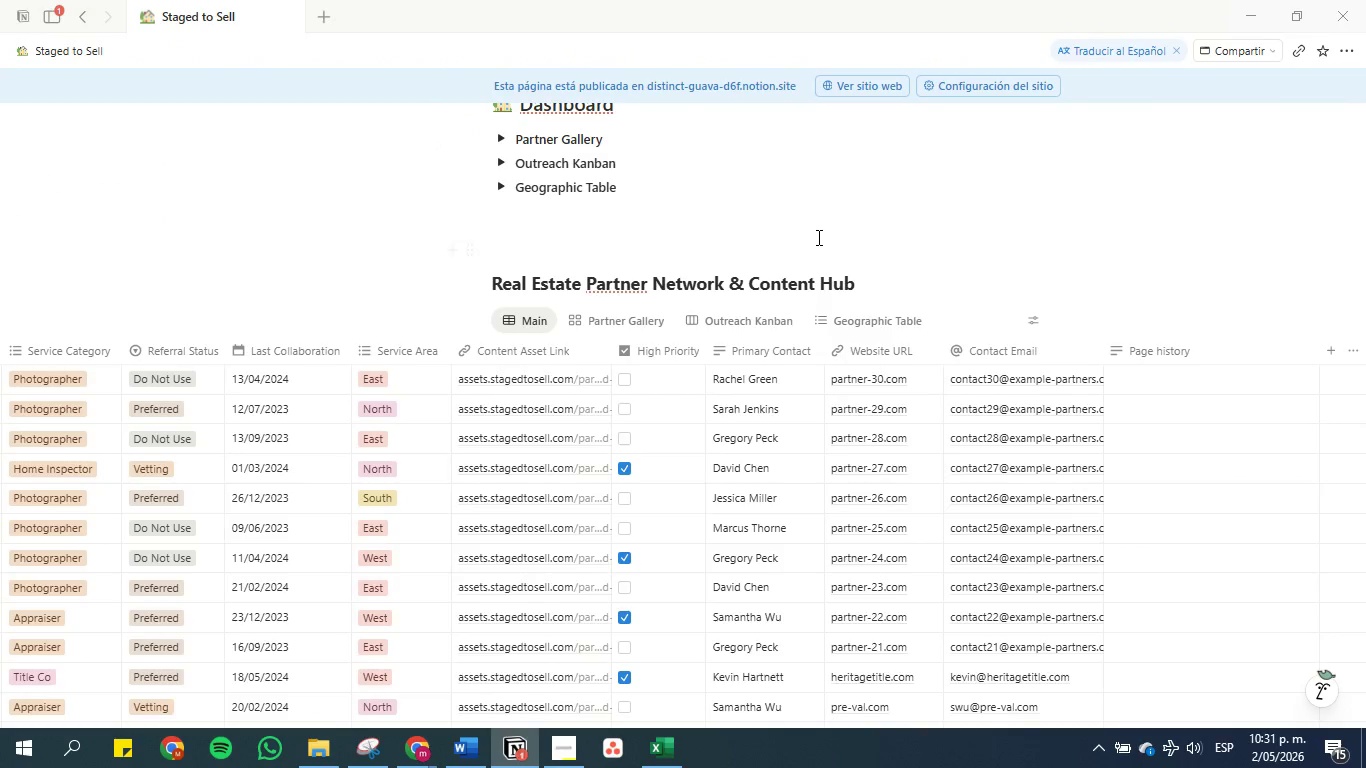 
hold_key(key=ControlLeft, duration=1.52)
 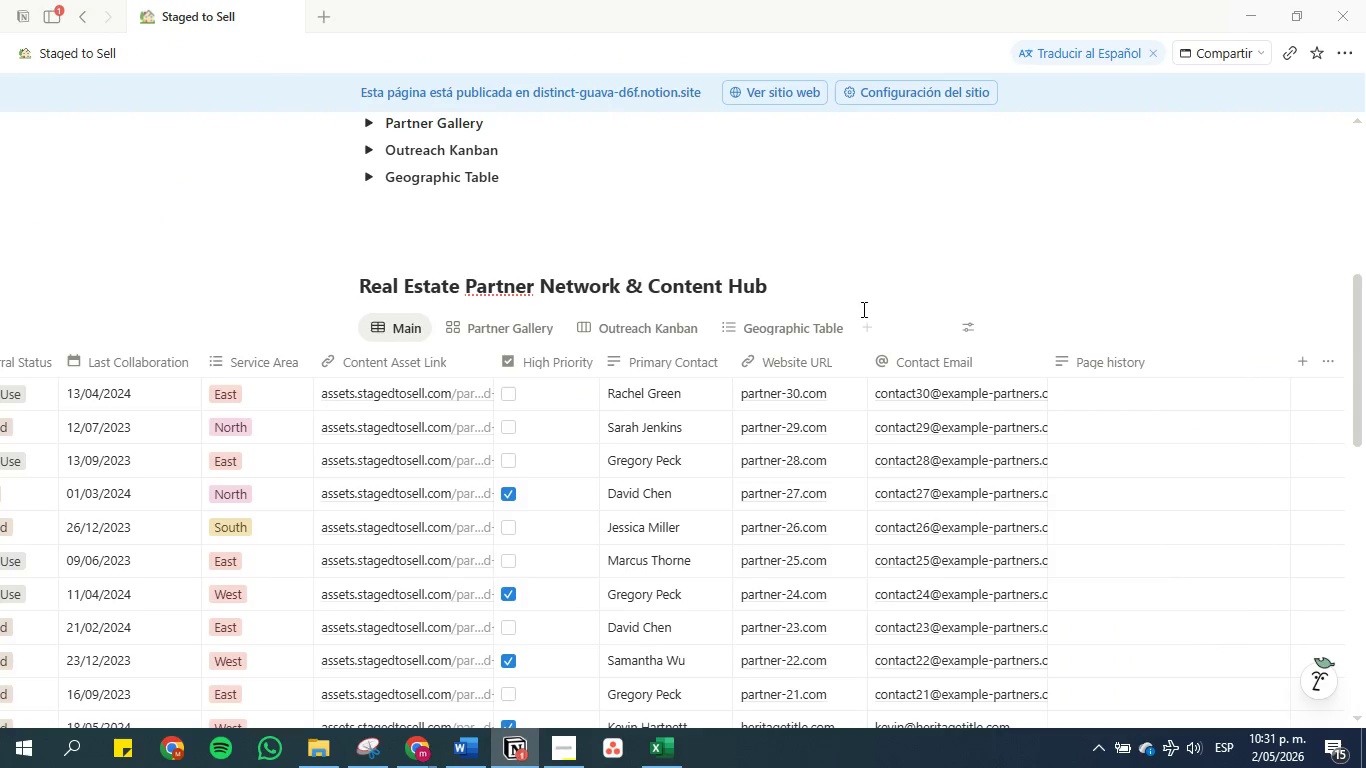 
key(Control+ControlLeft)
 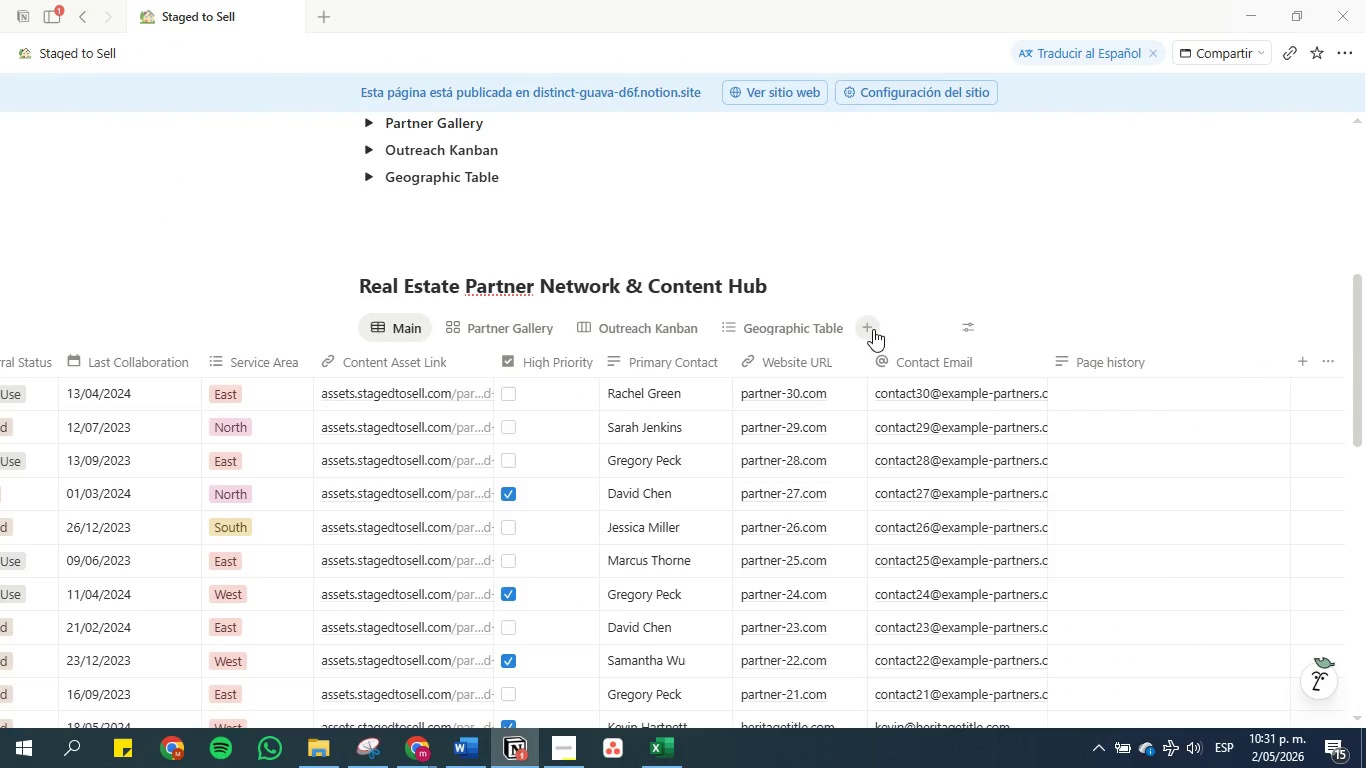 
scroll: coordinate [763, 235], scroll_direction: up, amount: 4.0
 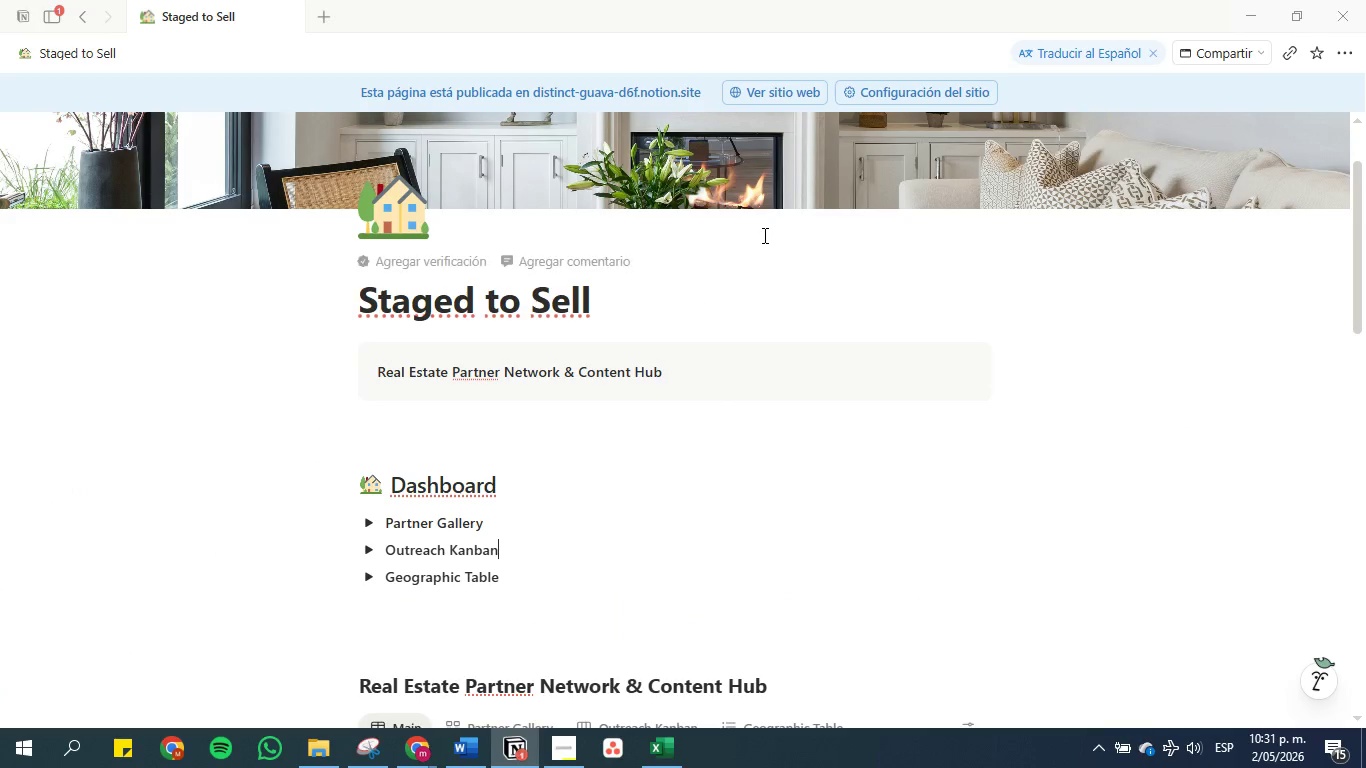 
hold_key(key=ControlLeft, duration=1.28)
 